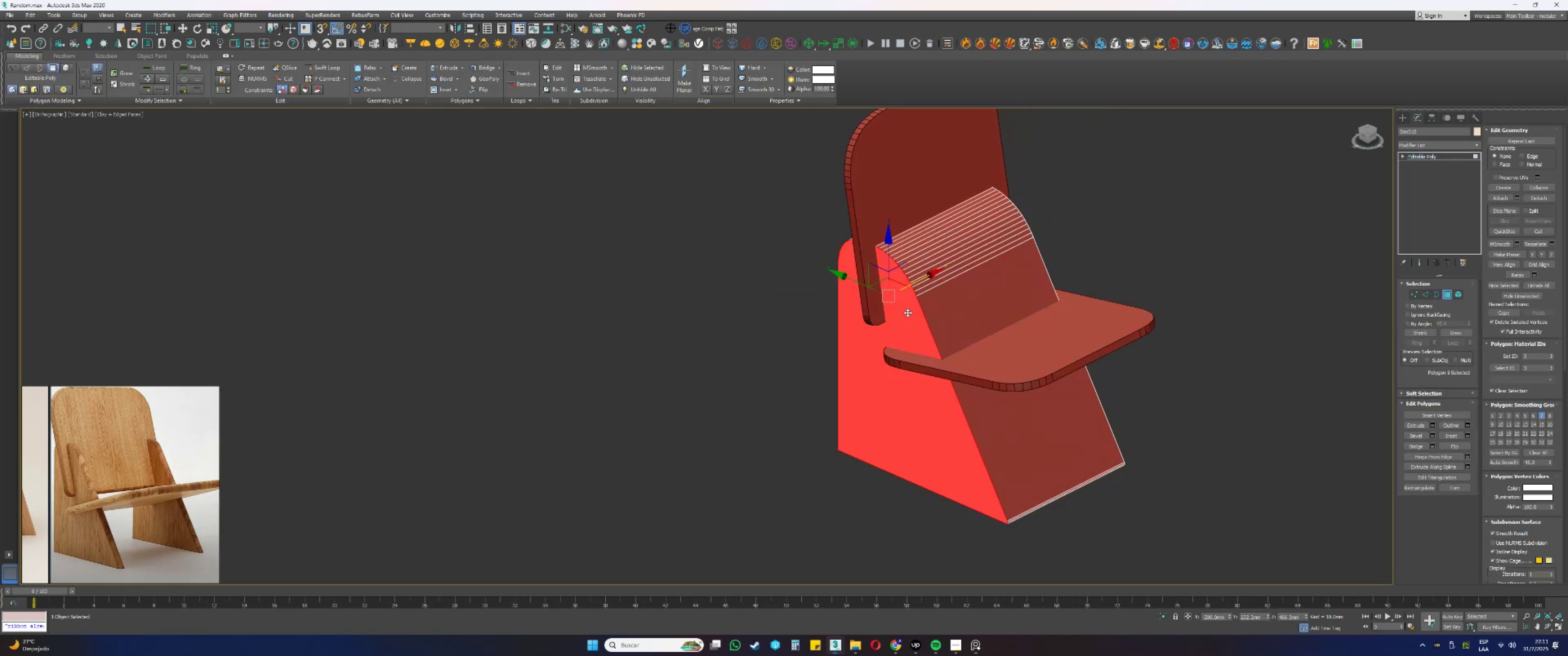 
key(Control+I)
 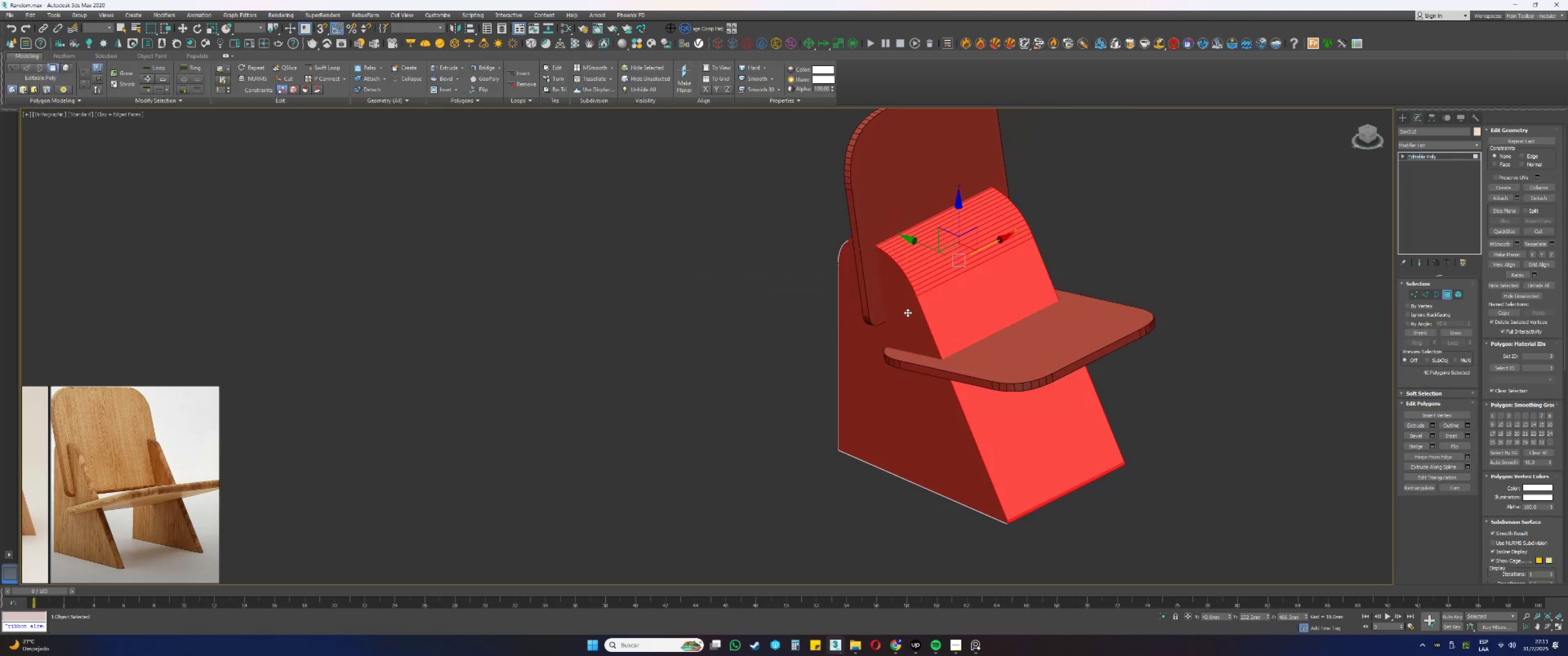 
key(Delete)
 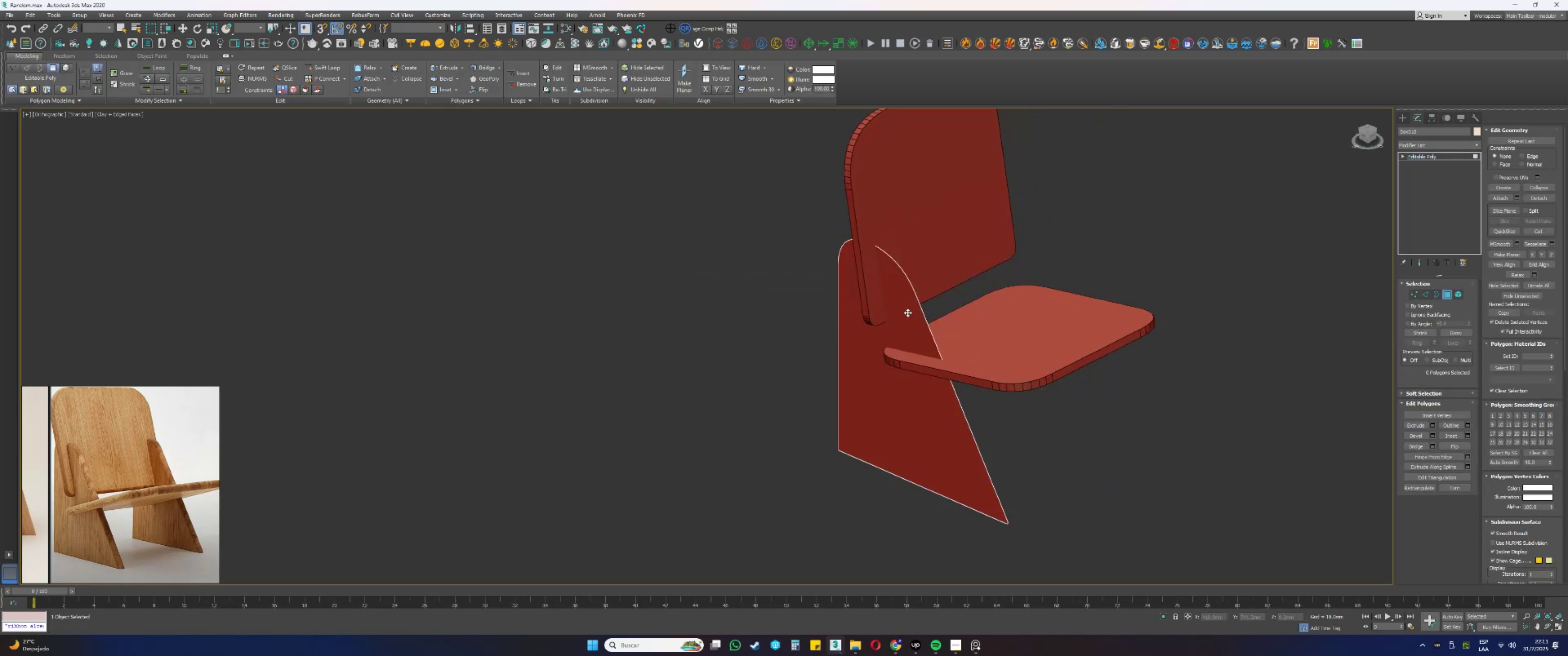 
key(4)
 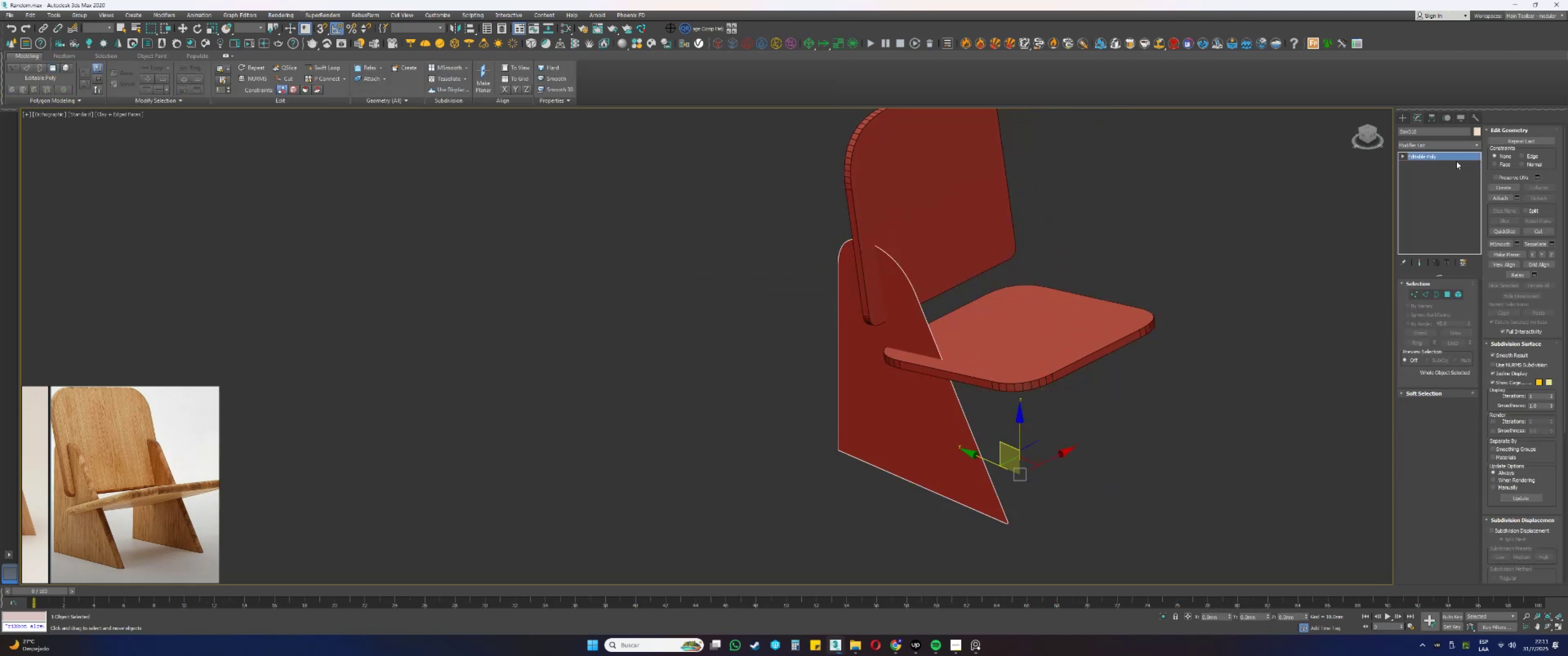 
left_click([1440, 149])
 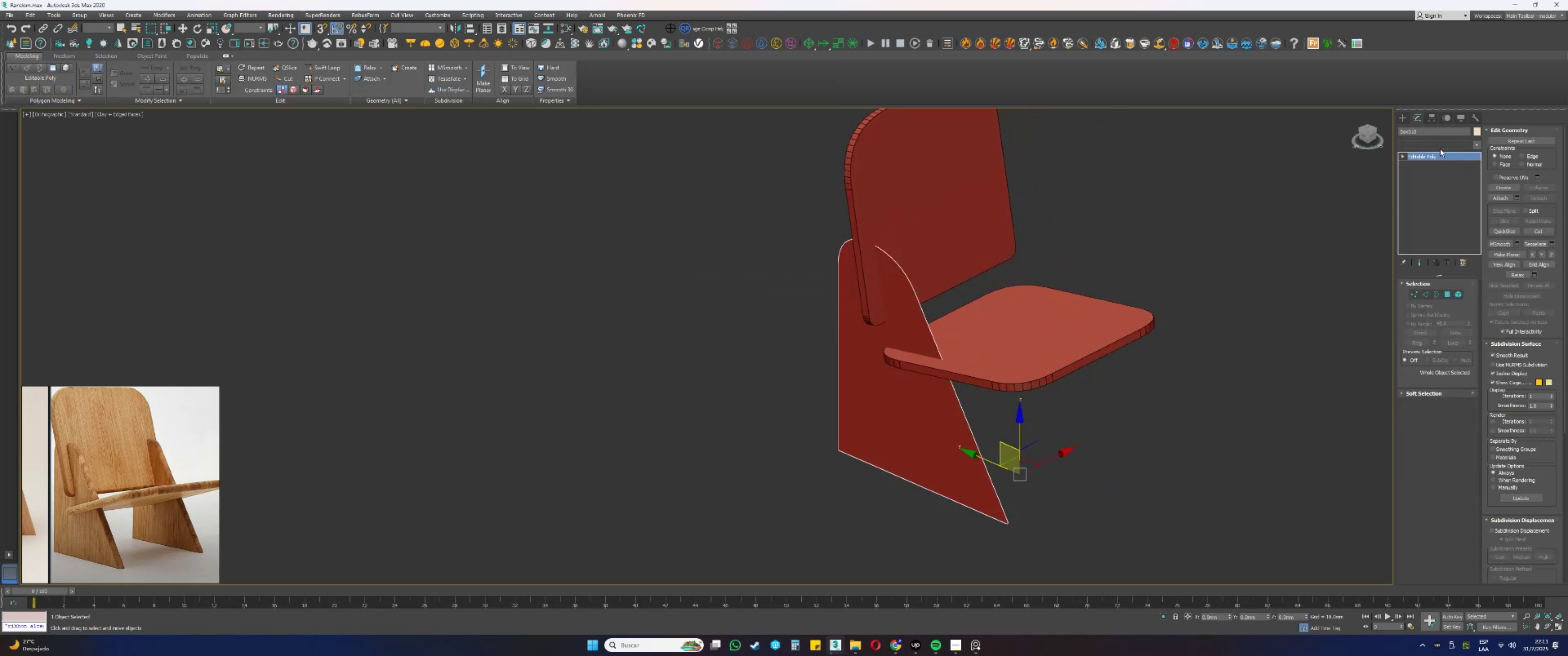 
type(ssss)
 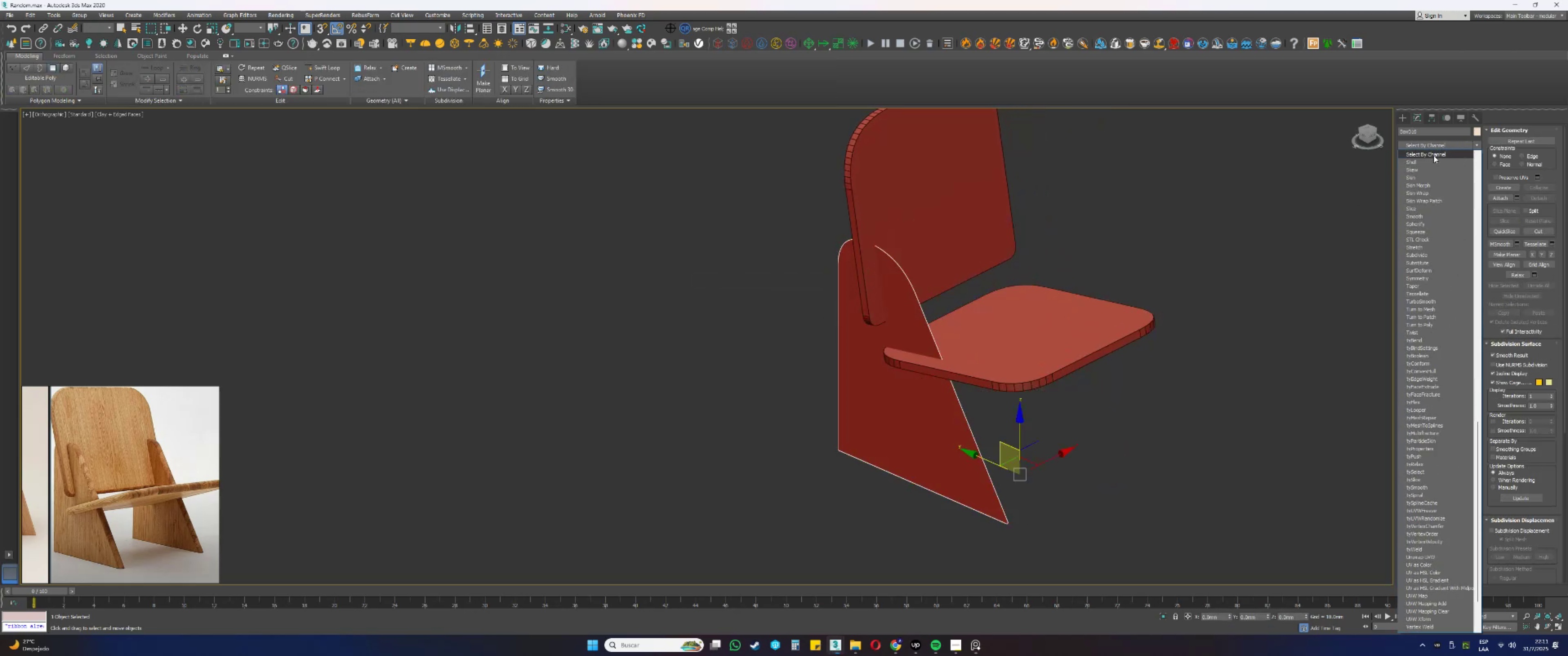 
mouse_move([1432, 168])
 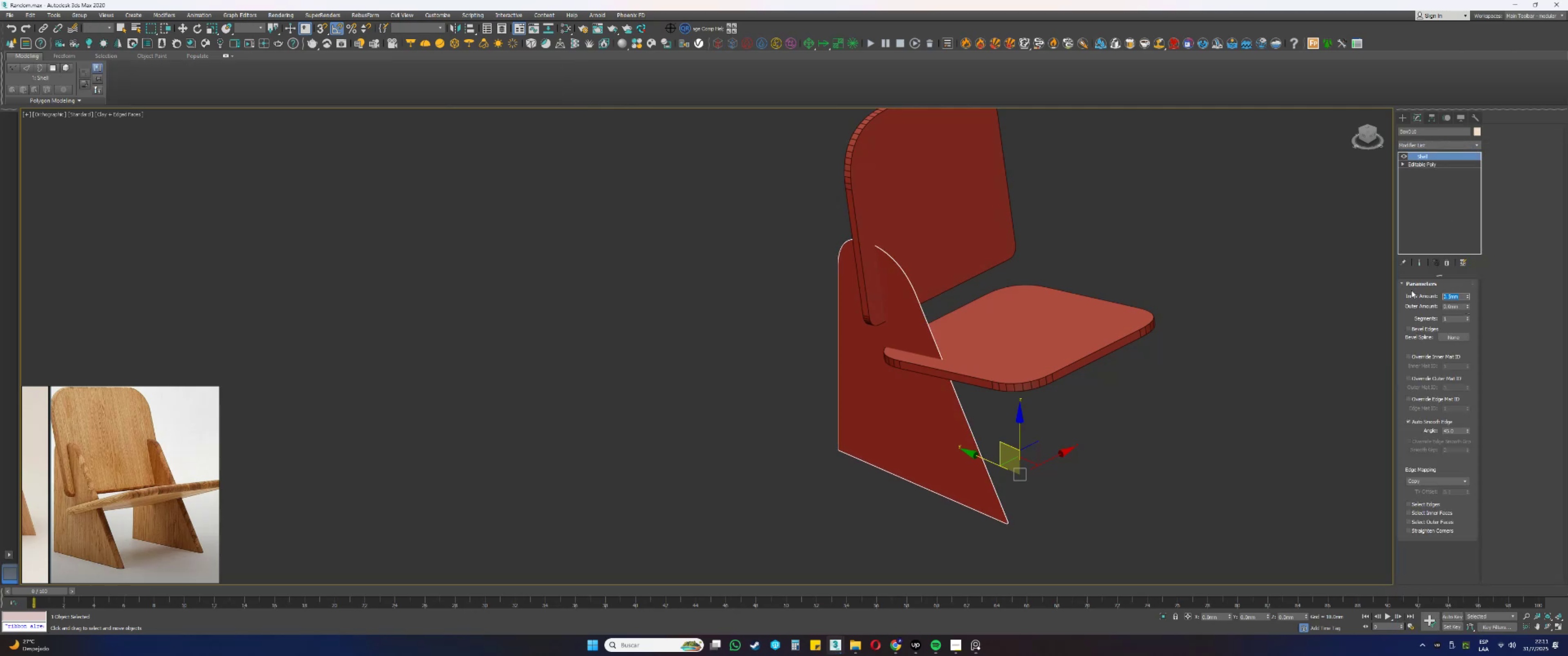 
key(Numpad2)
 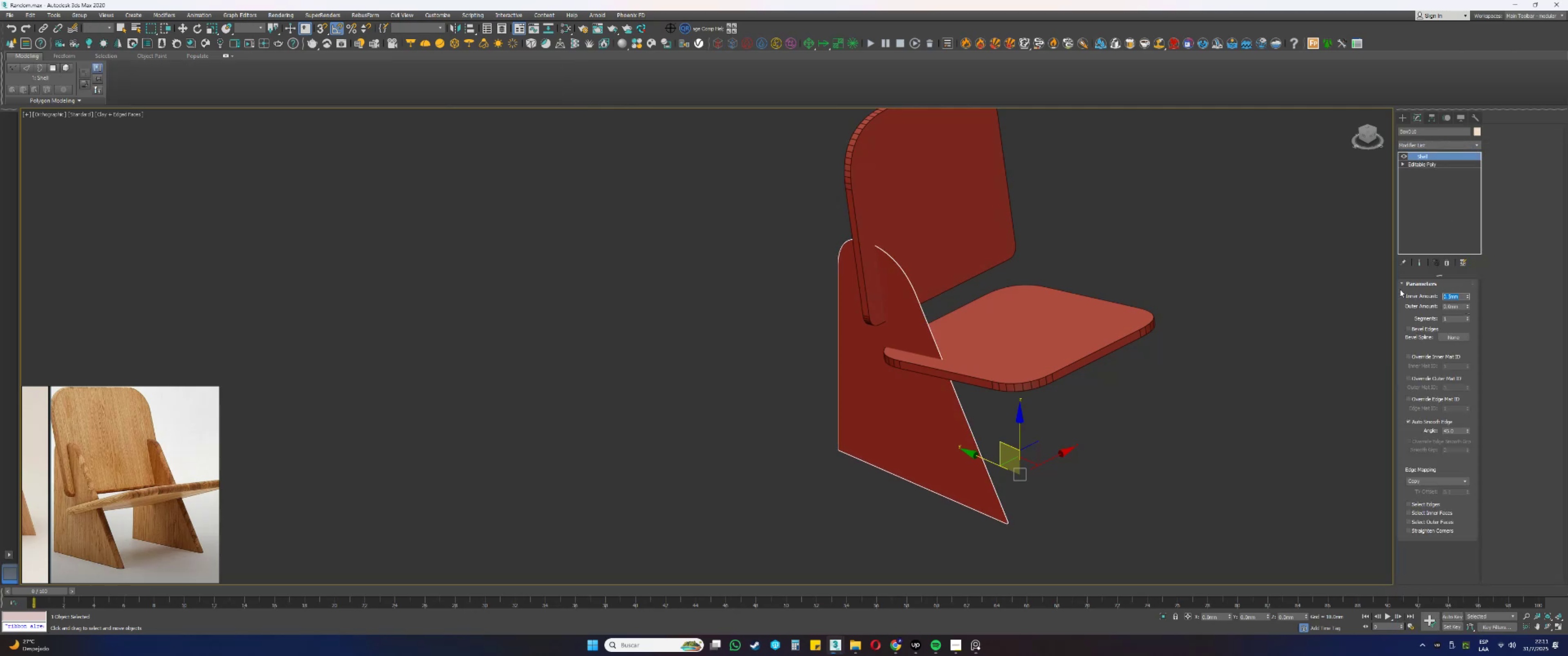 
key(Numpad0)
 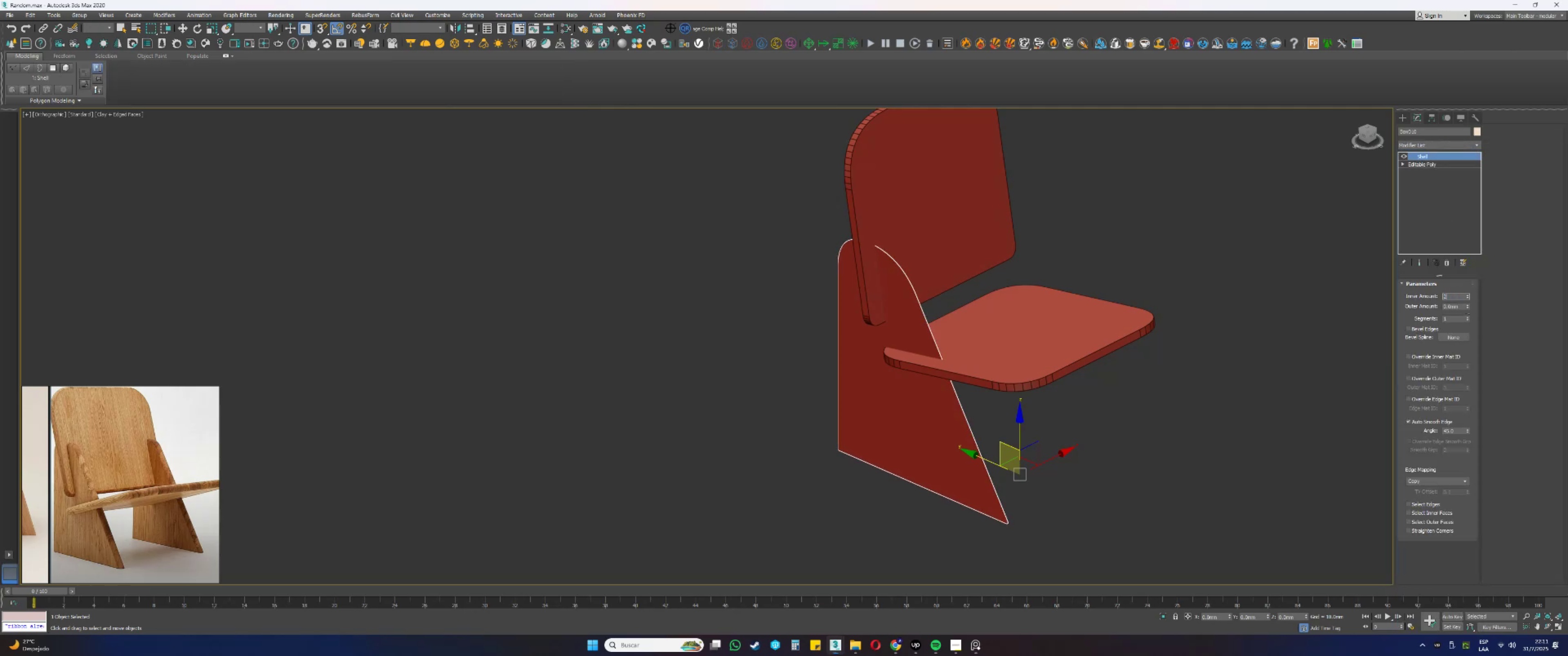 
key(NumpadEnter)
 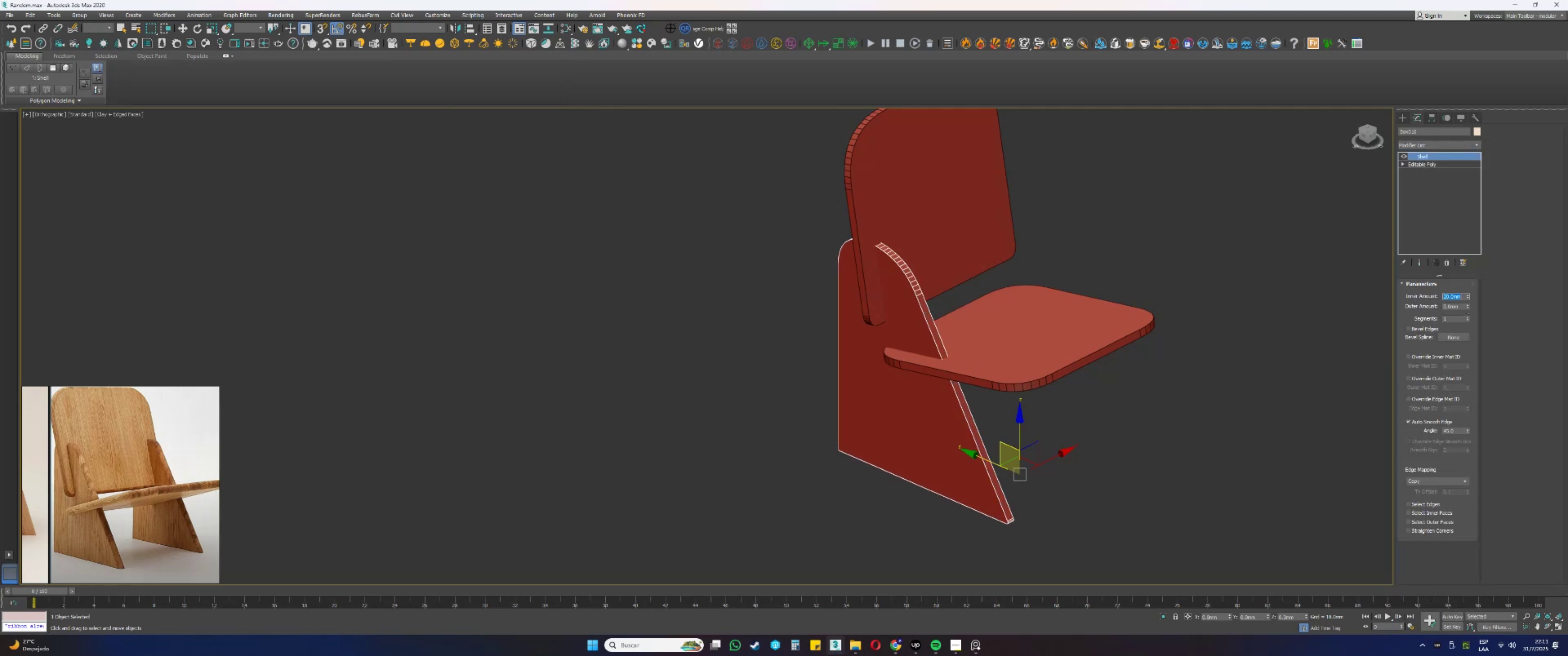 
hold_key(key=AltLeft, duration=1.54)
 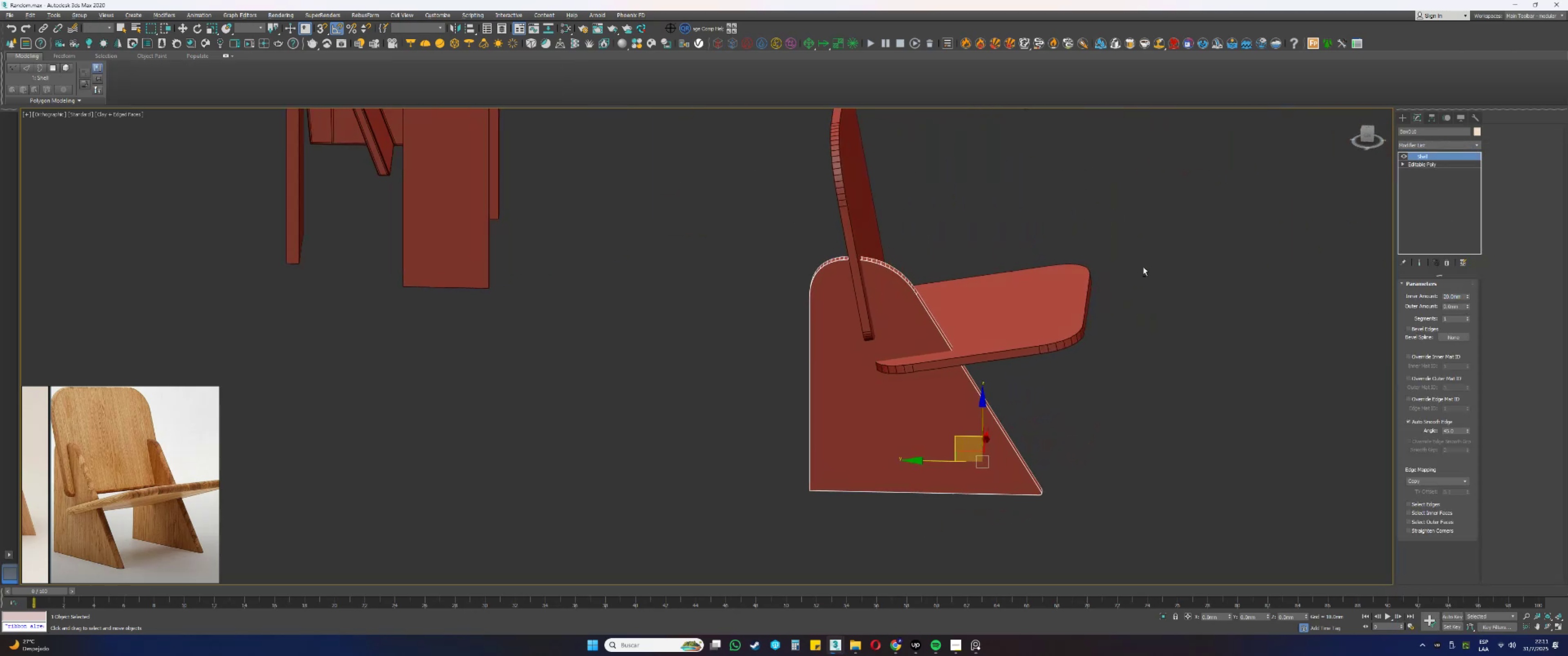 
hold_key(key=AltLeft, duration=1.51)
 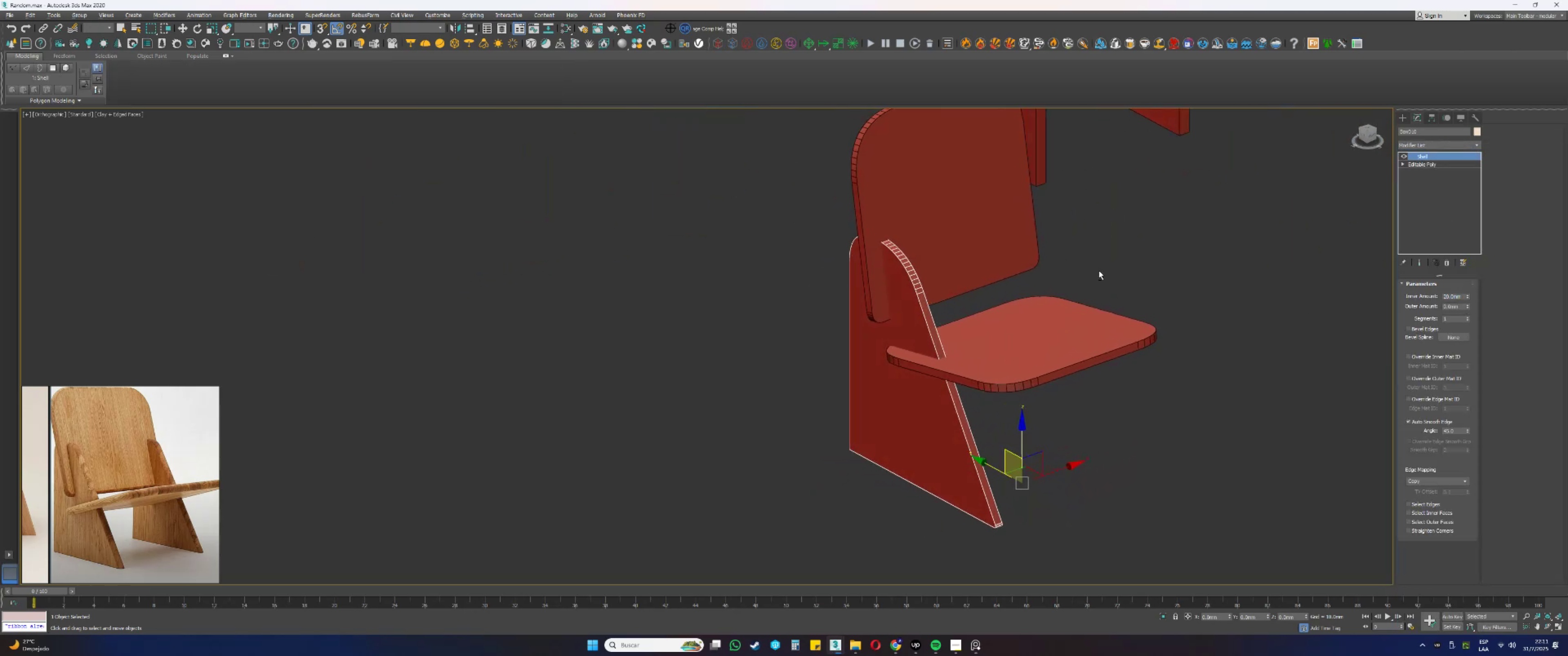 
key(Alt+AltLeft)
 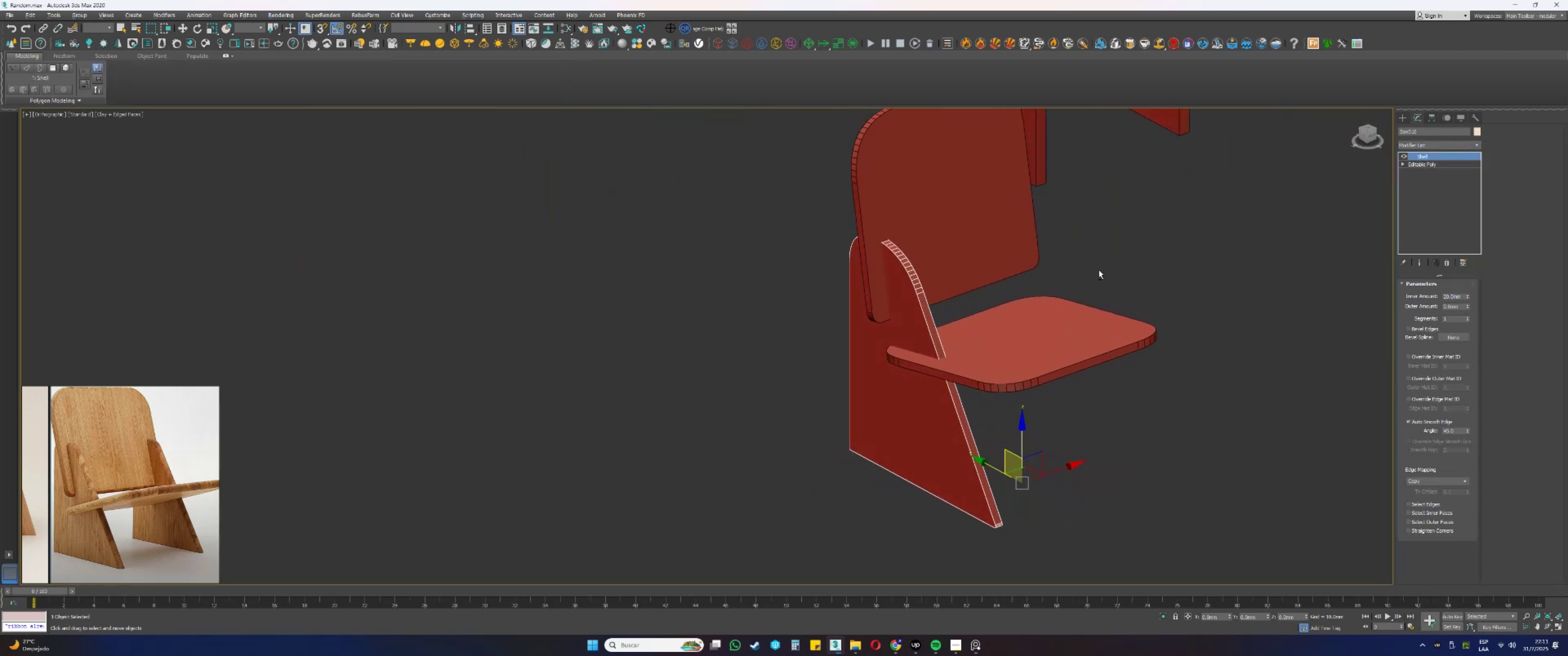 
key(Alt+AltLeft)
 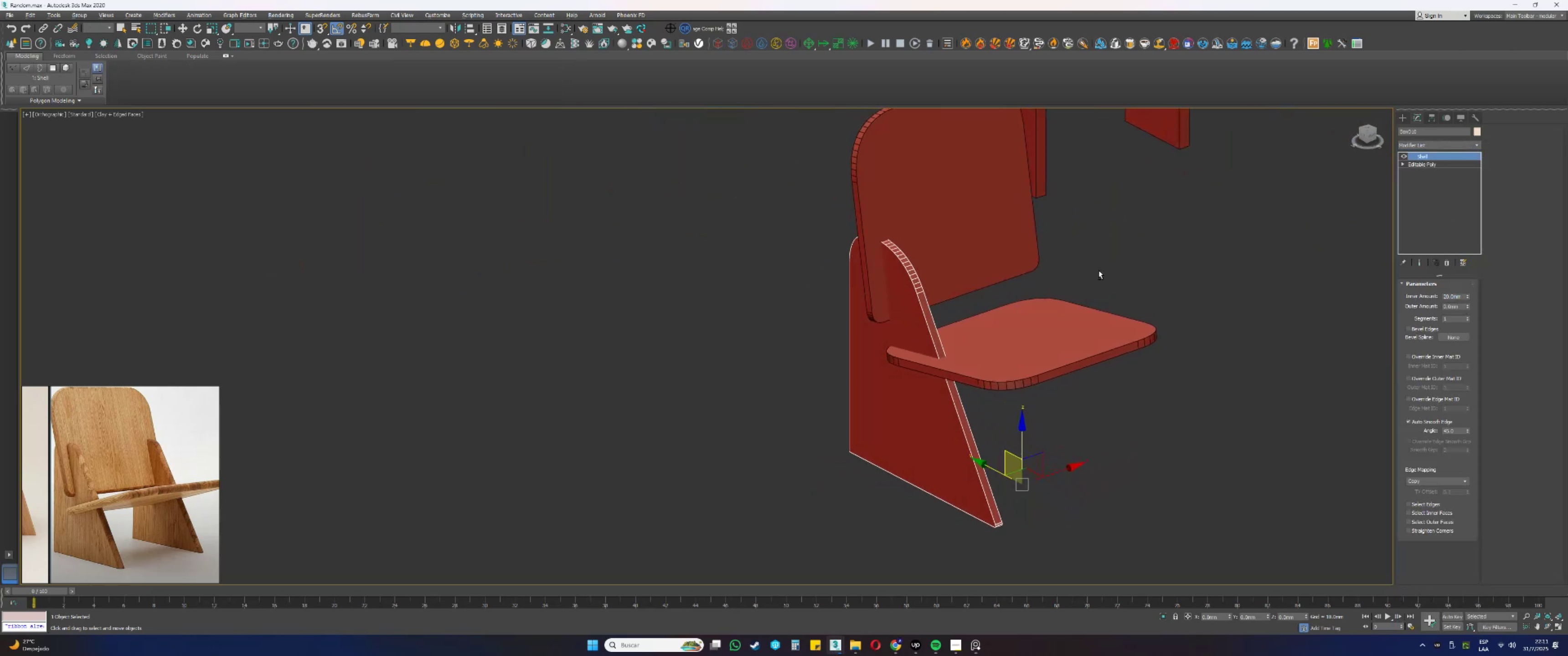 
key(Alt+AltLeft)
 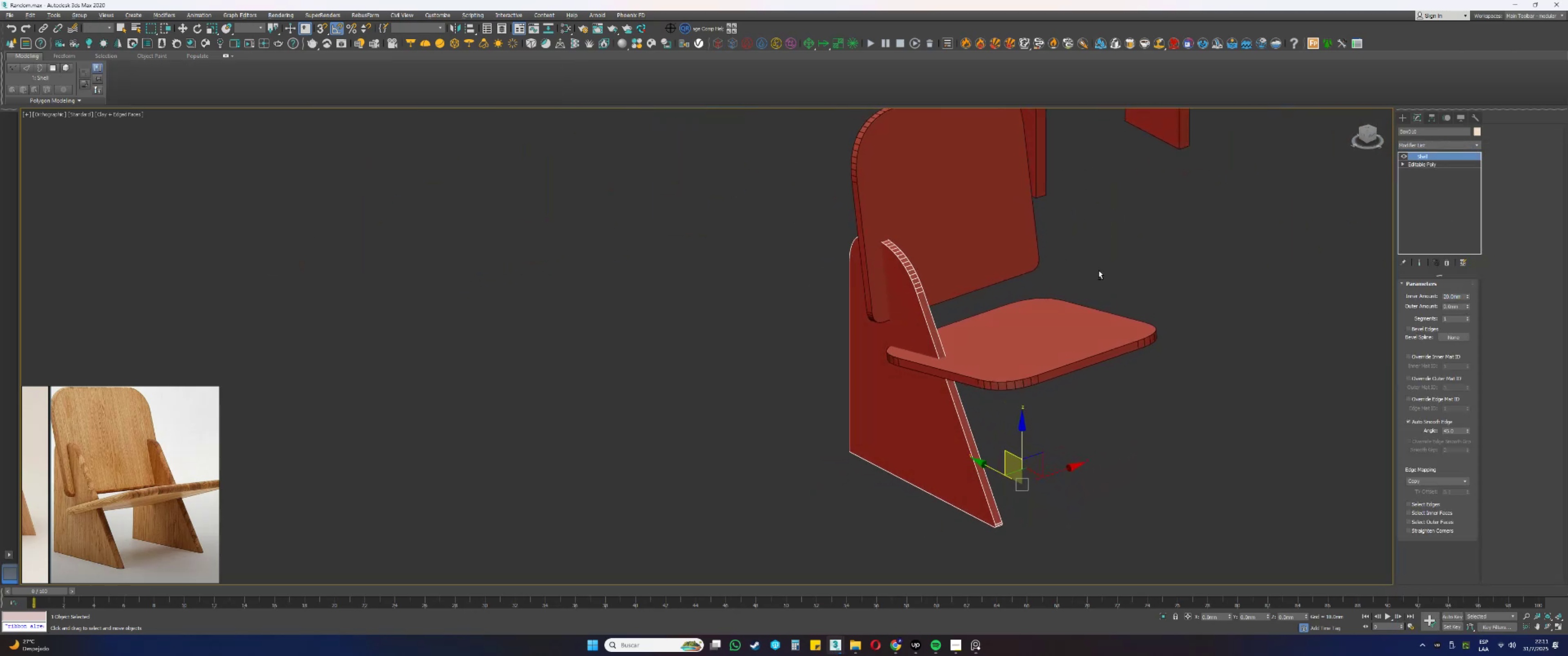 
key(Alt+AltLeft)
 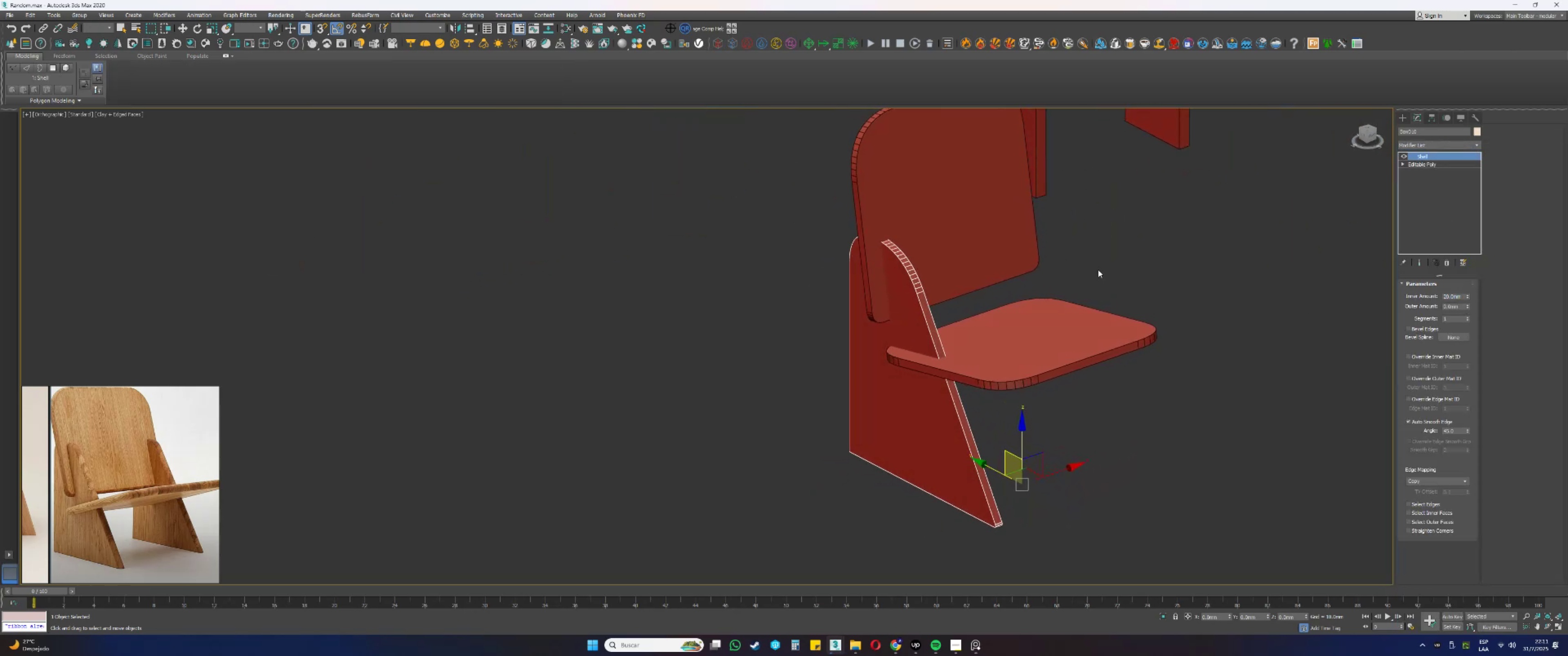 
hold_key(key=AltLeft, duration=0.44)
 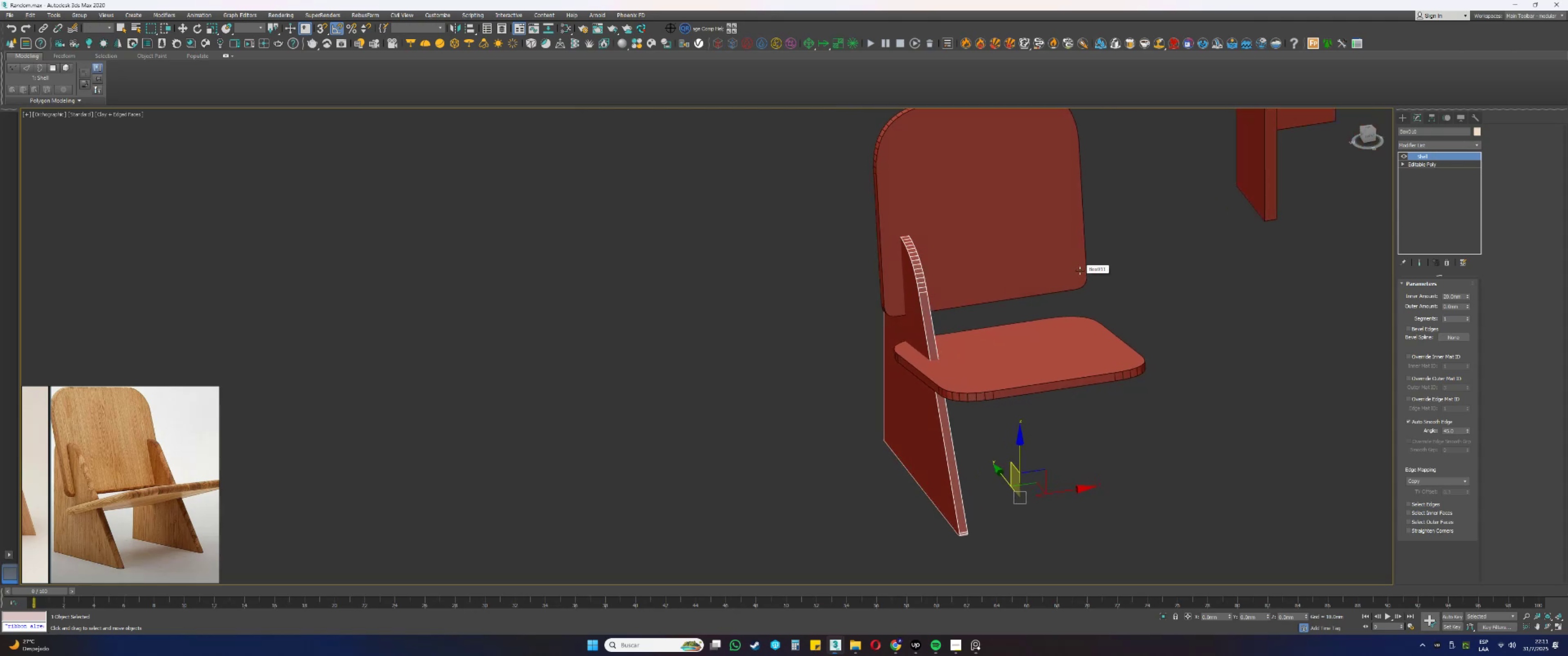 
hold_key(key=AltLeft, duration=1.53)
 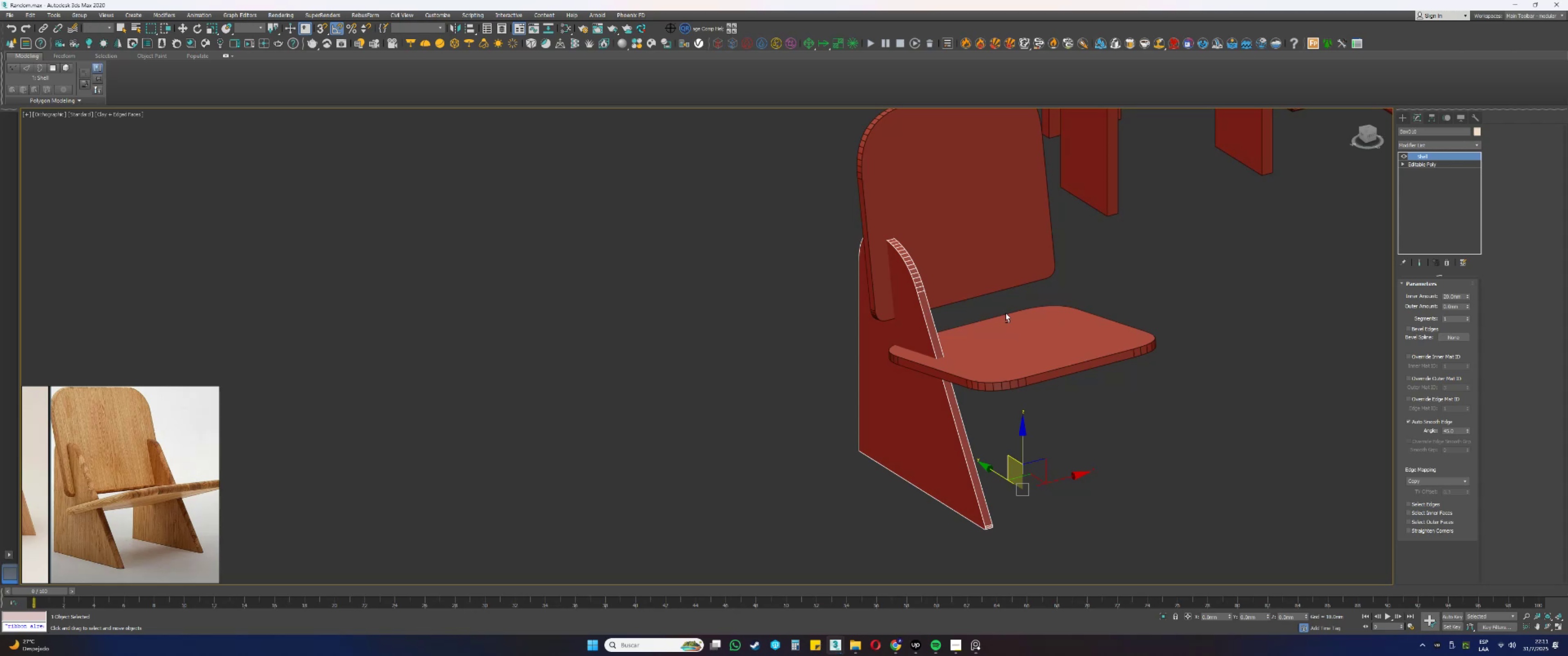 
wait(11.36)
 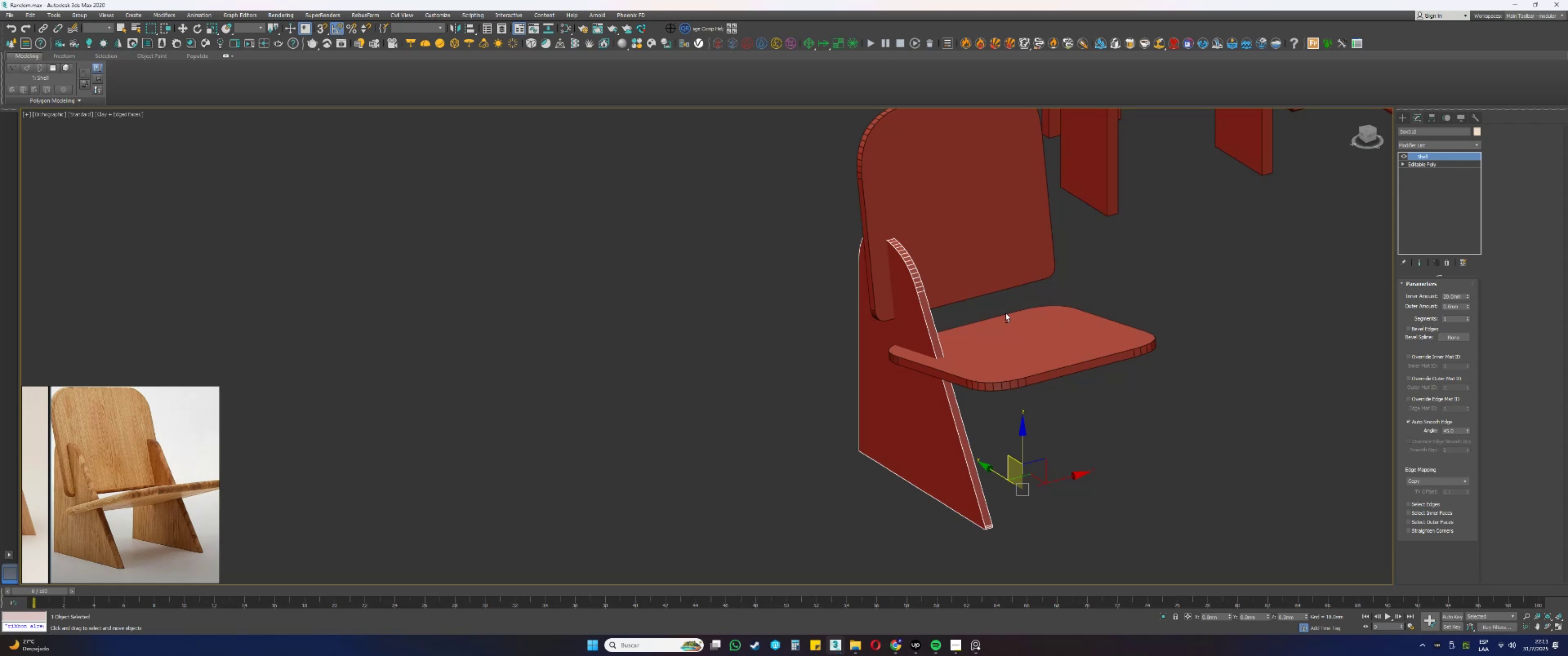 
left_click([1425, 144])
 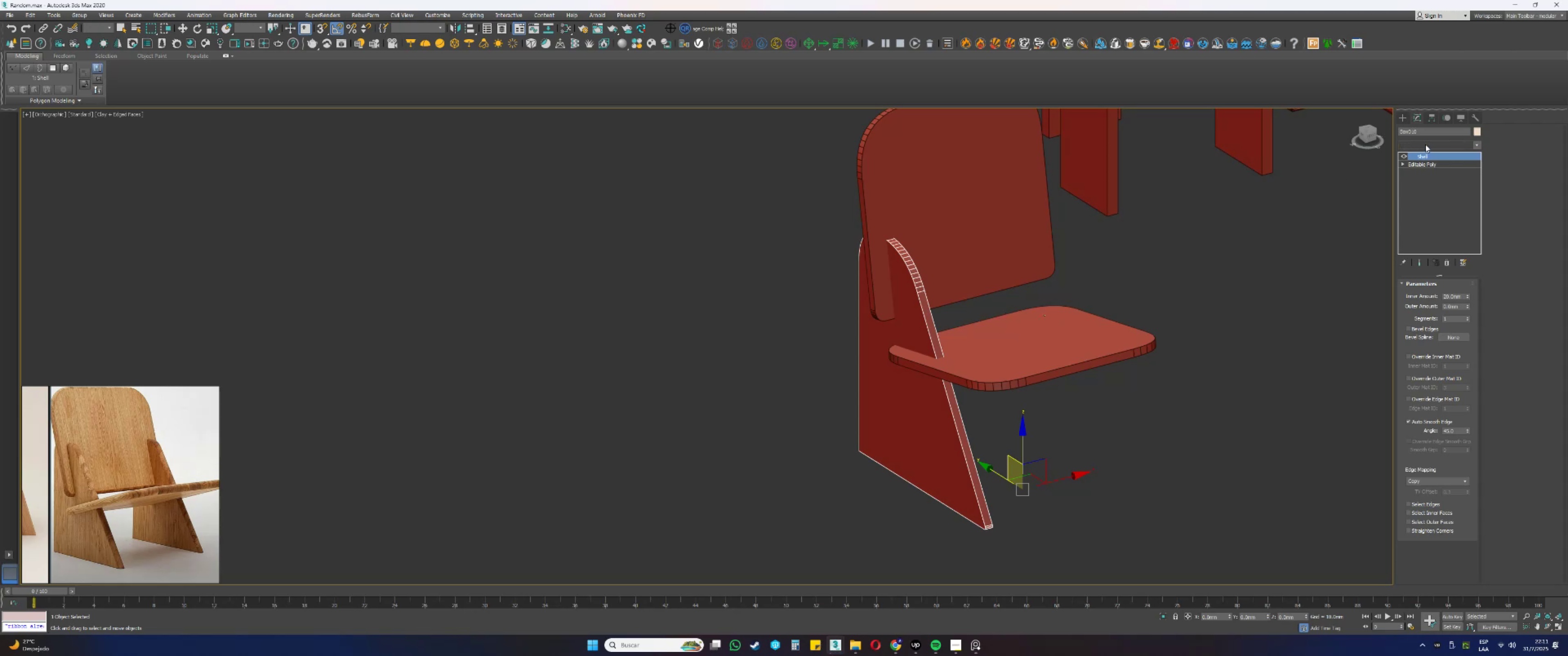 
key(E)
 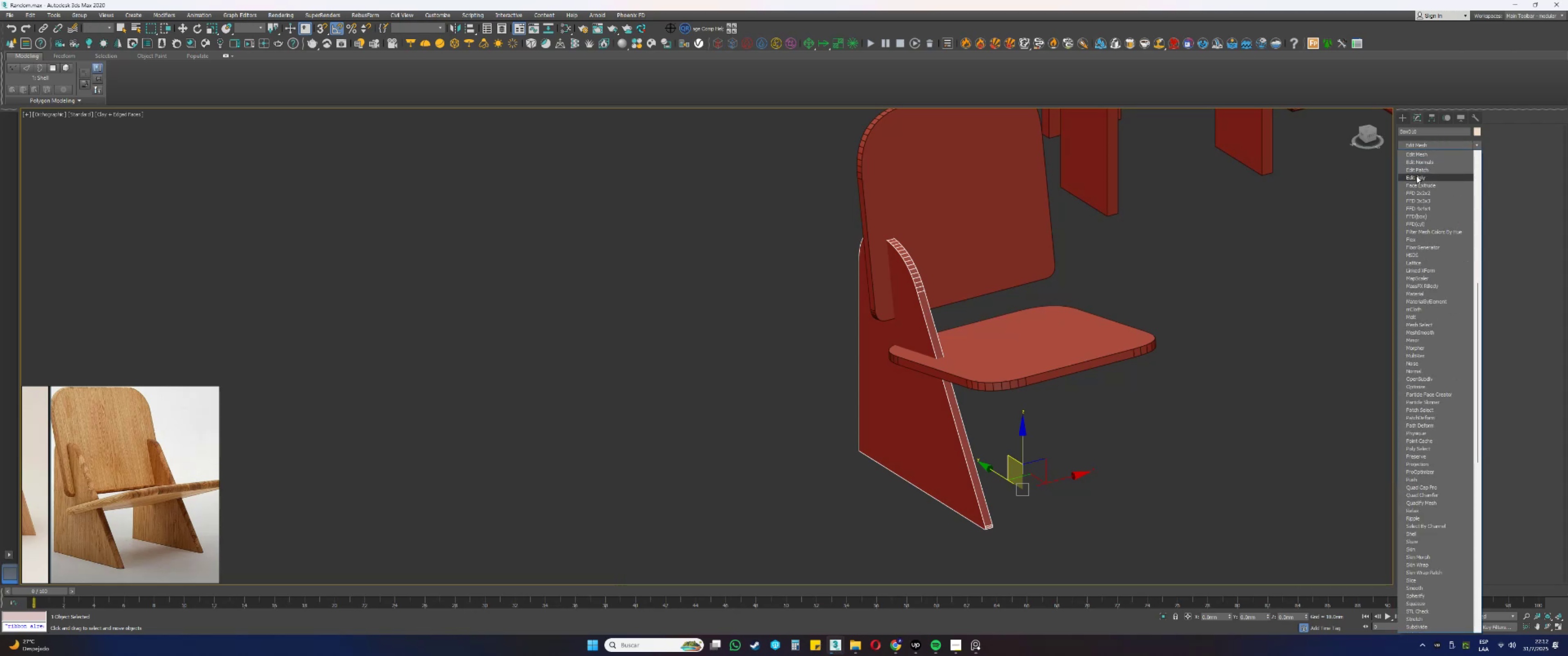 
key(Escape)
 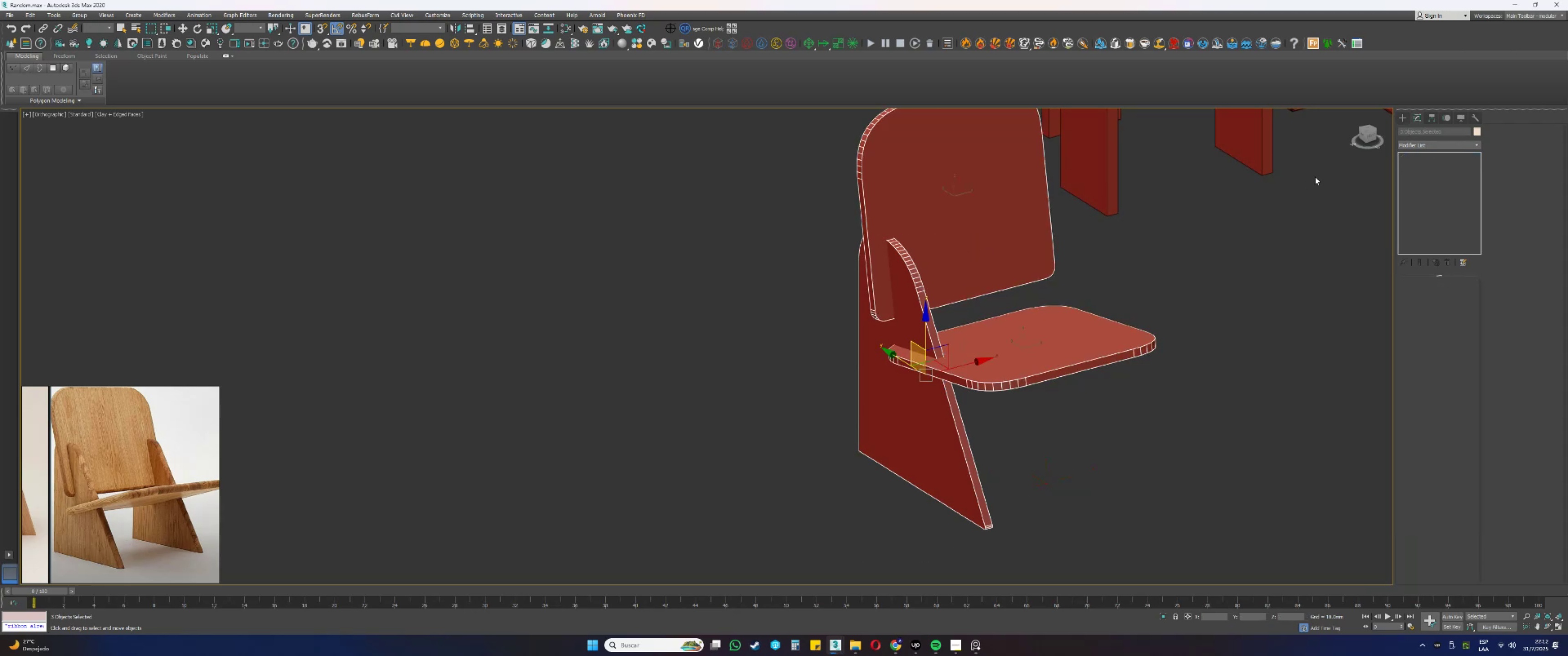 
double_click([1422, 148])
 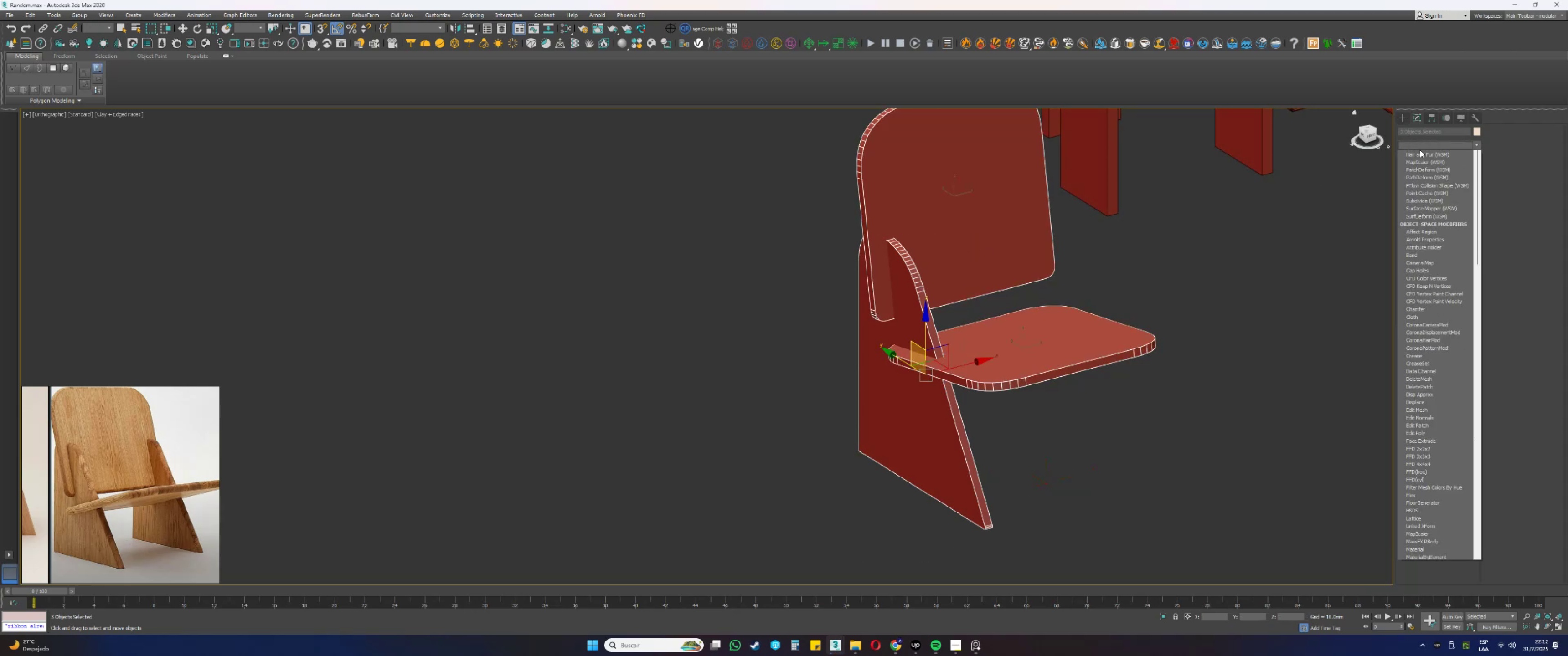 
key(E)
 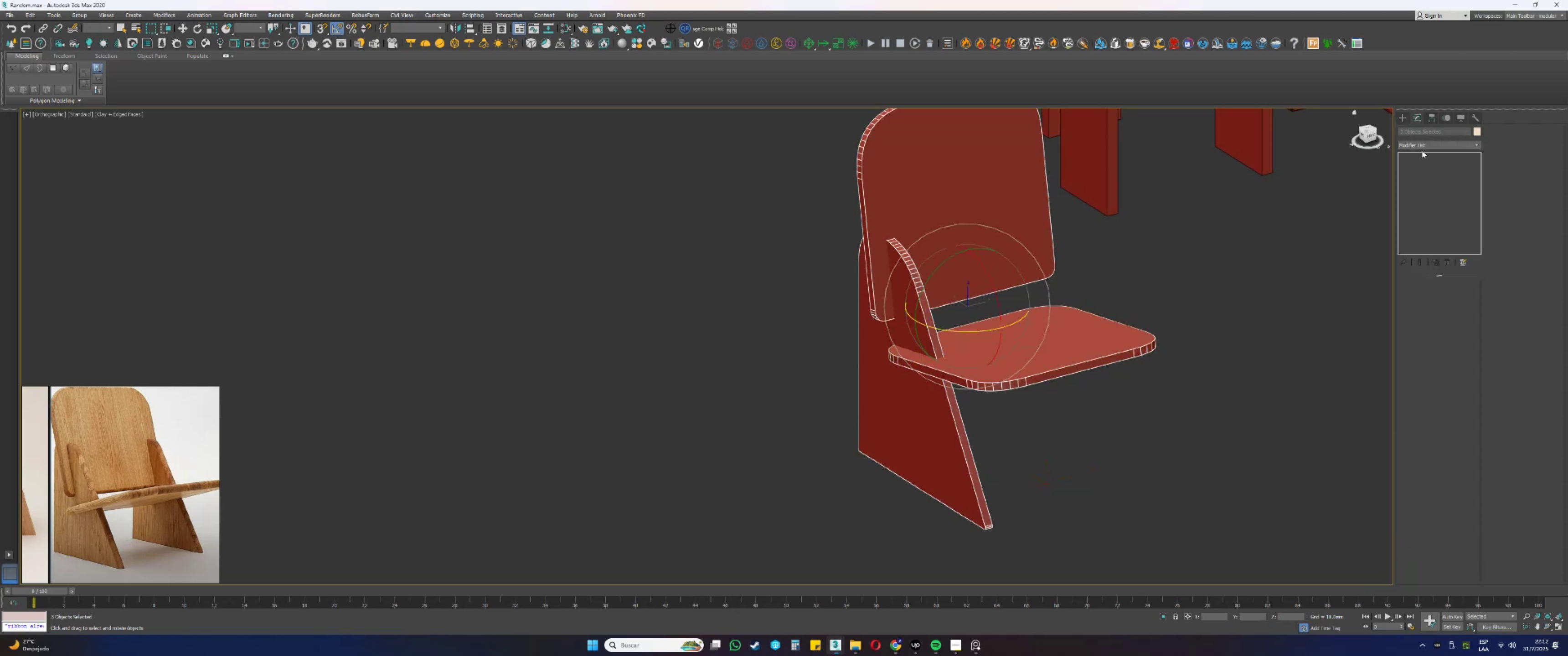 
left_click([1426, 147])
 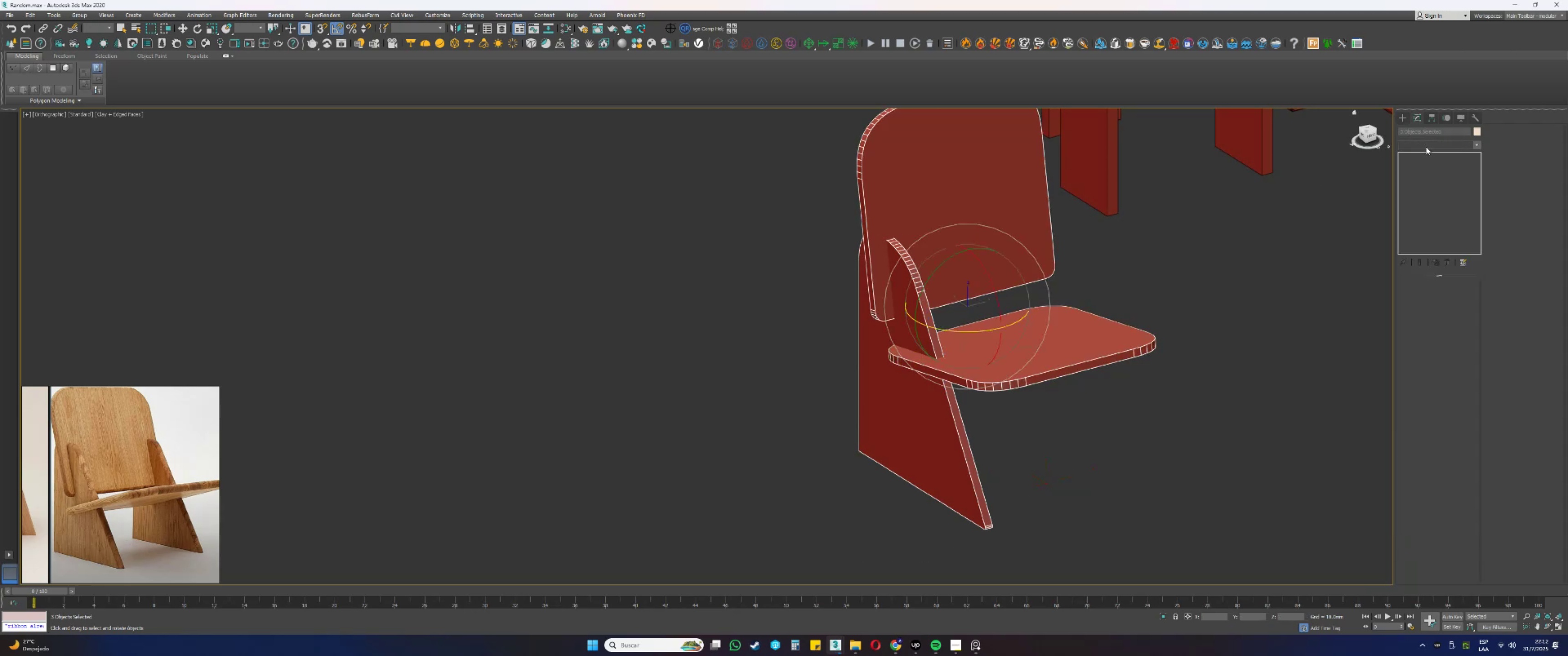 
type(ee)
 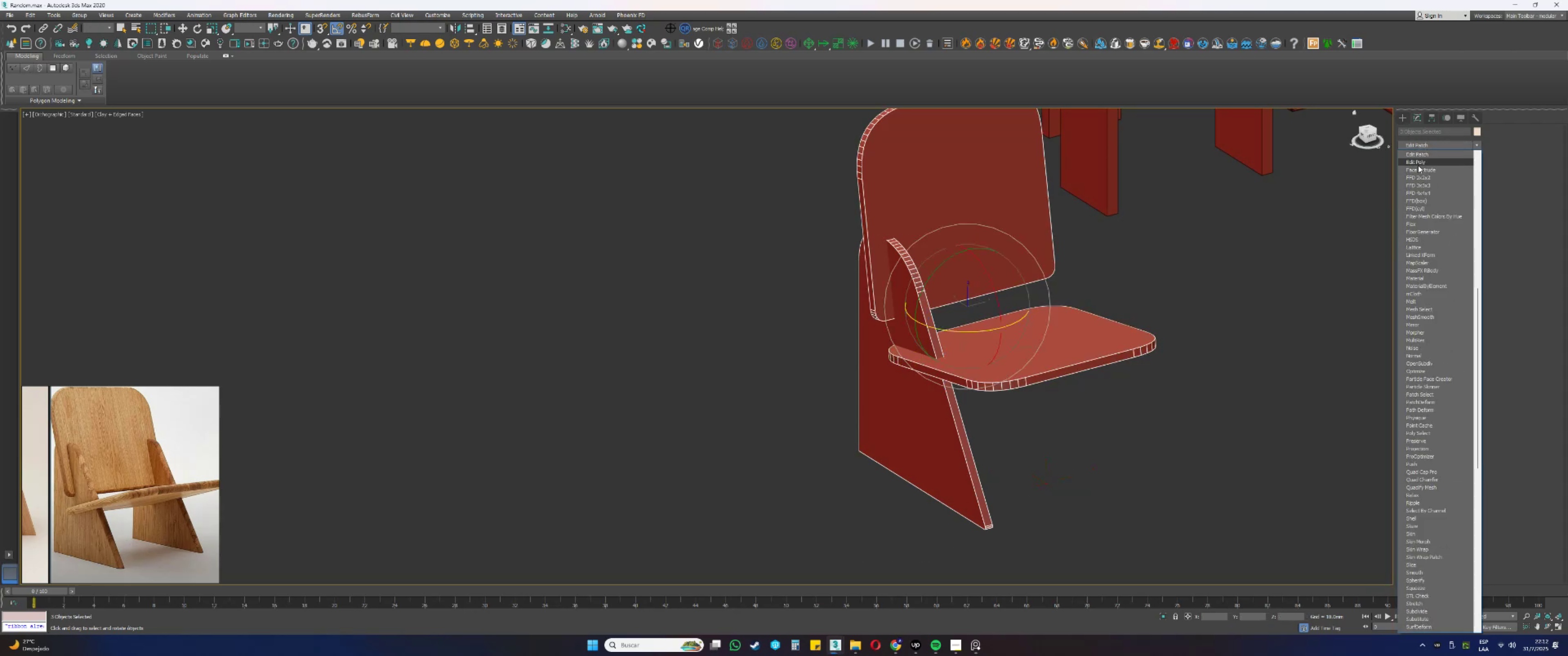 
right_click([1420, 179])
 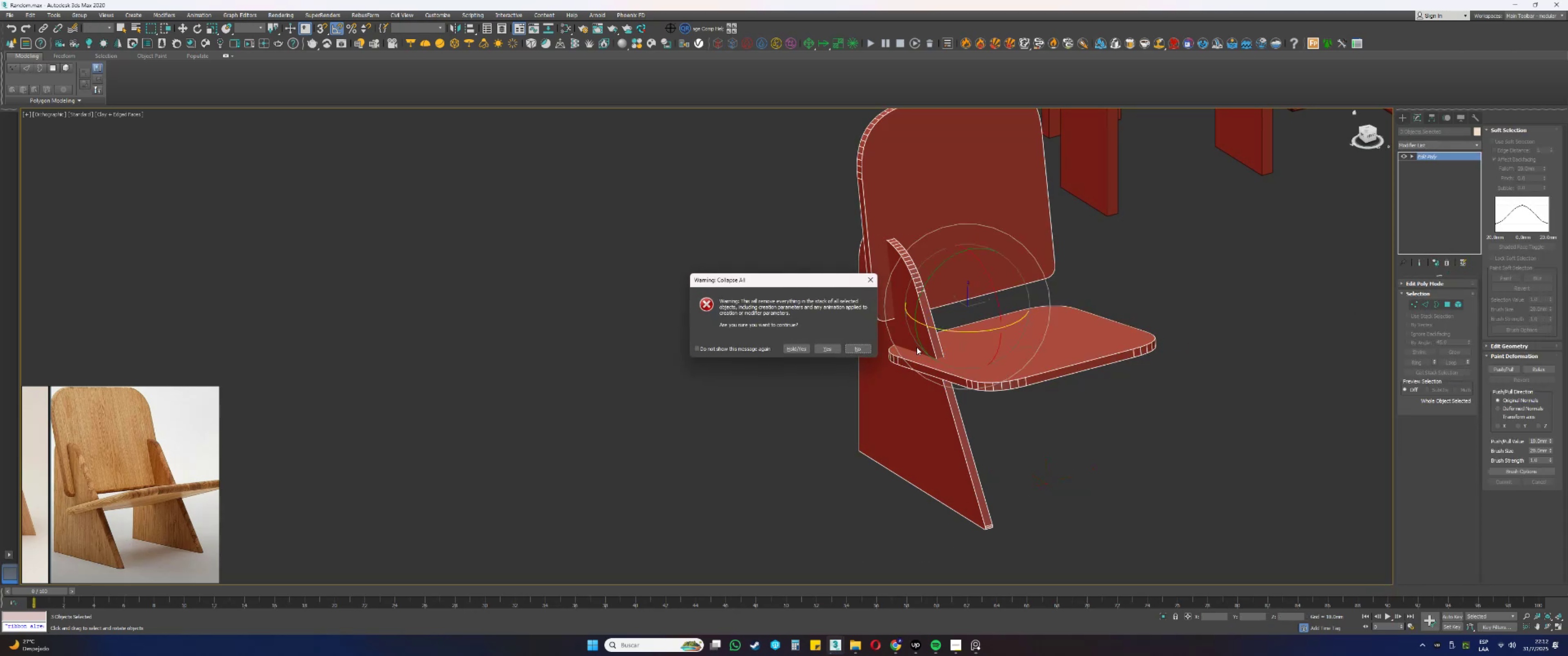 
left_click([824, 353])
 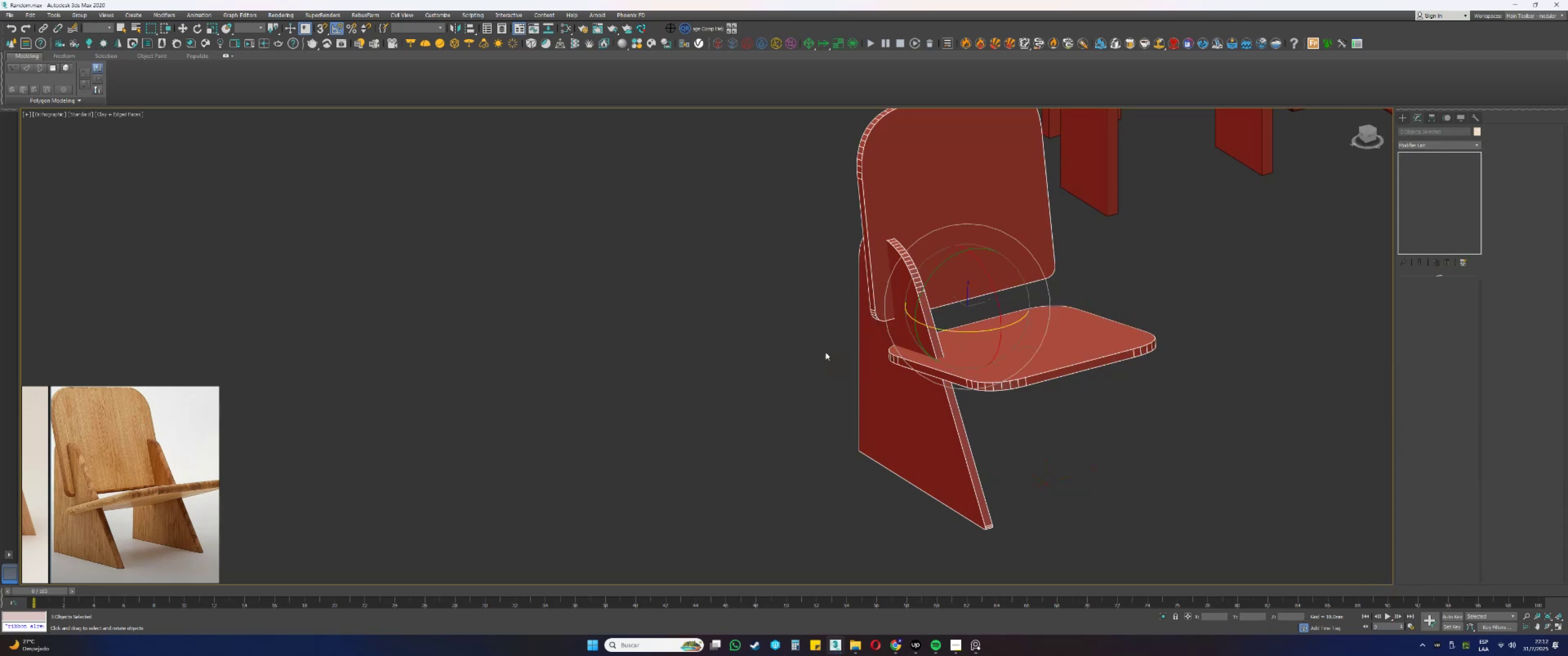 
scroll: coordinate [877, 331], scroll_direction: down, amount: 2.0
 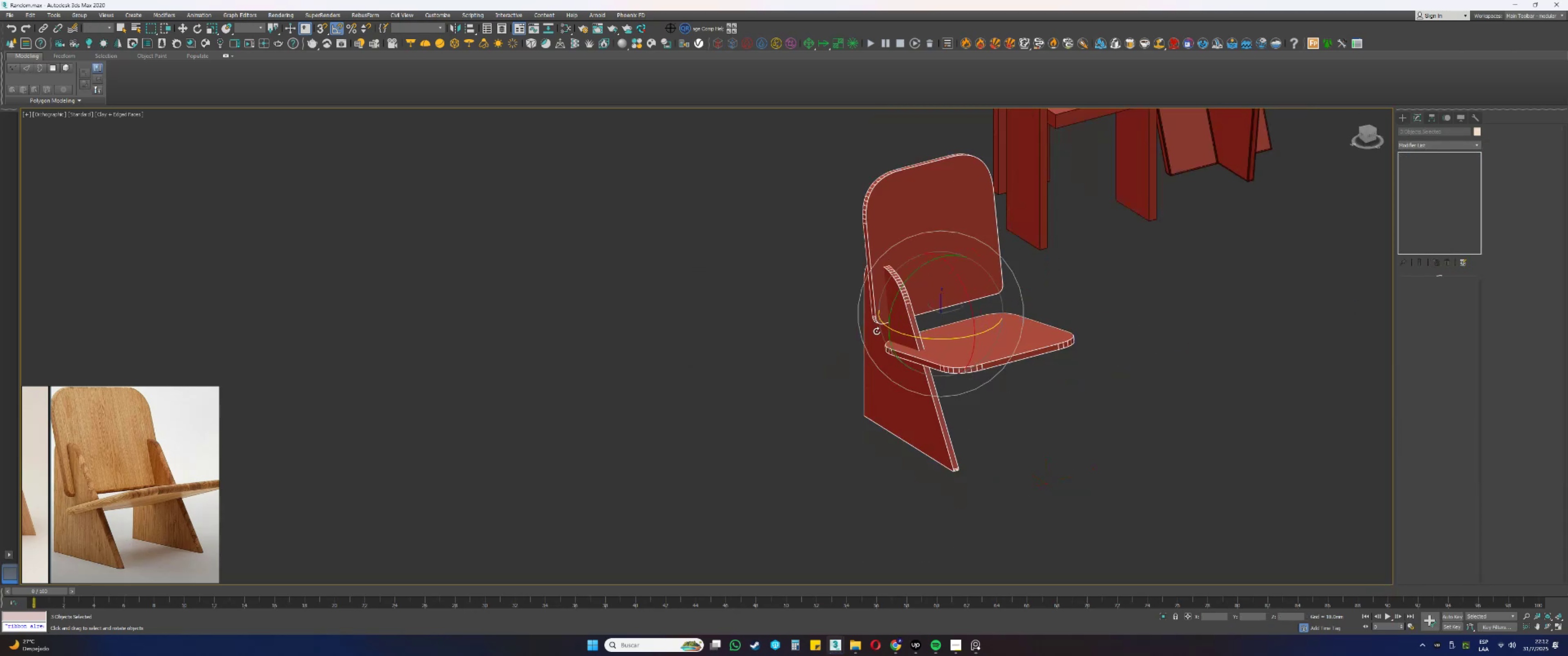 
key(W)
 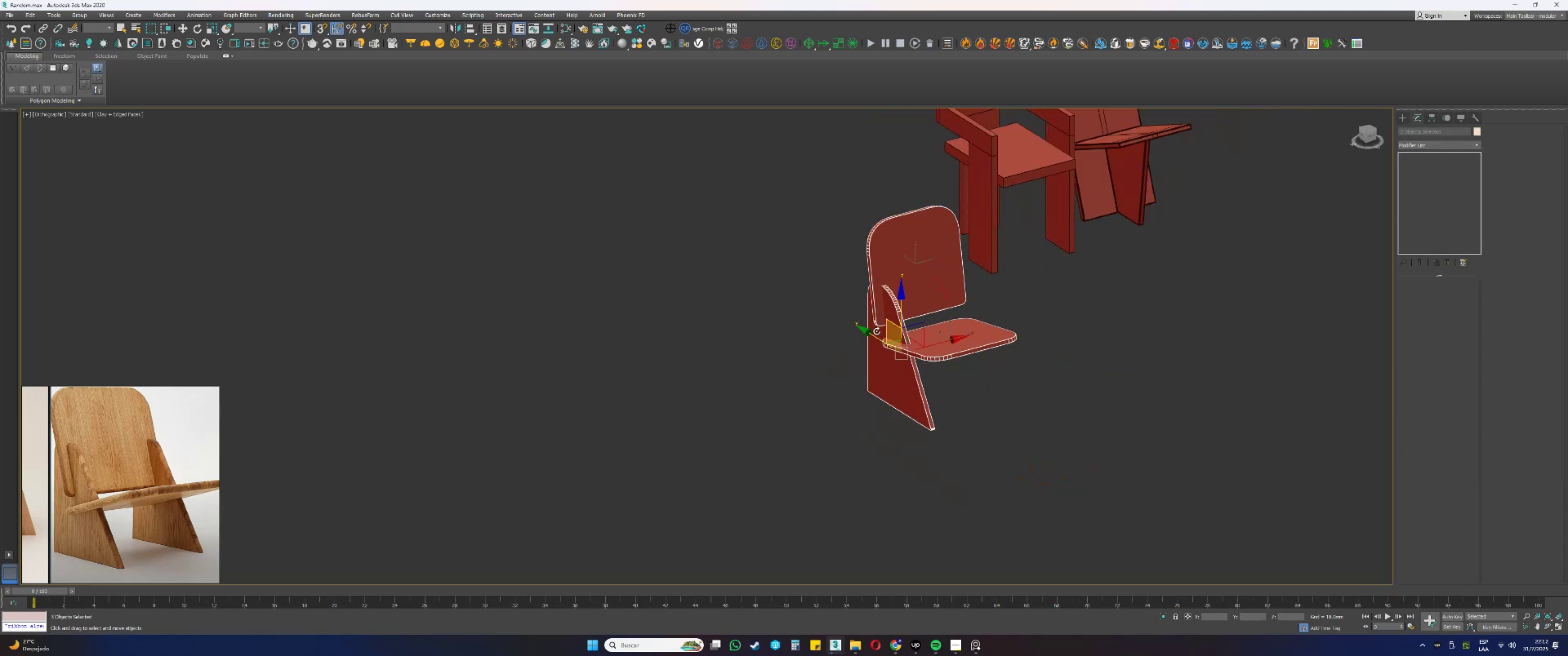 
hold_key(key=AltLeft, duration=0.3)
 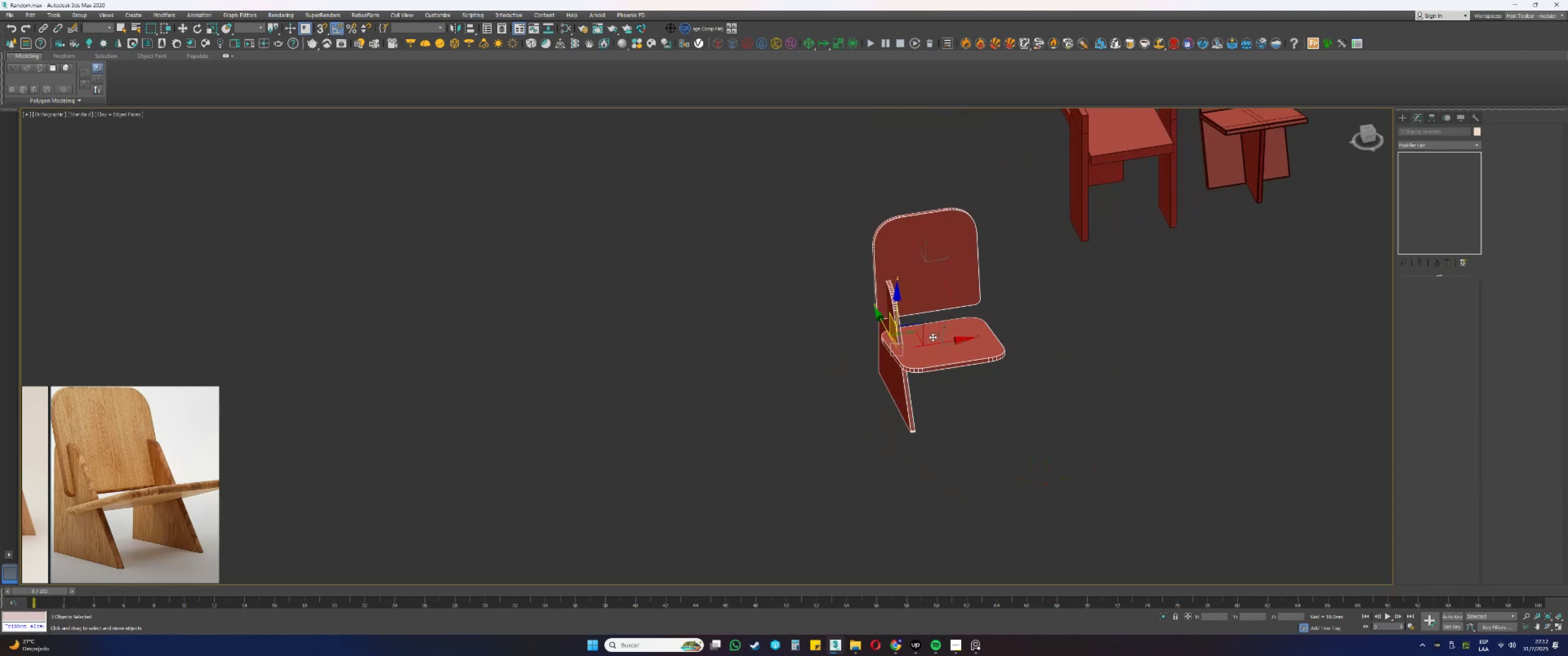 
key(Alt+AltLeft)
 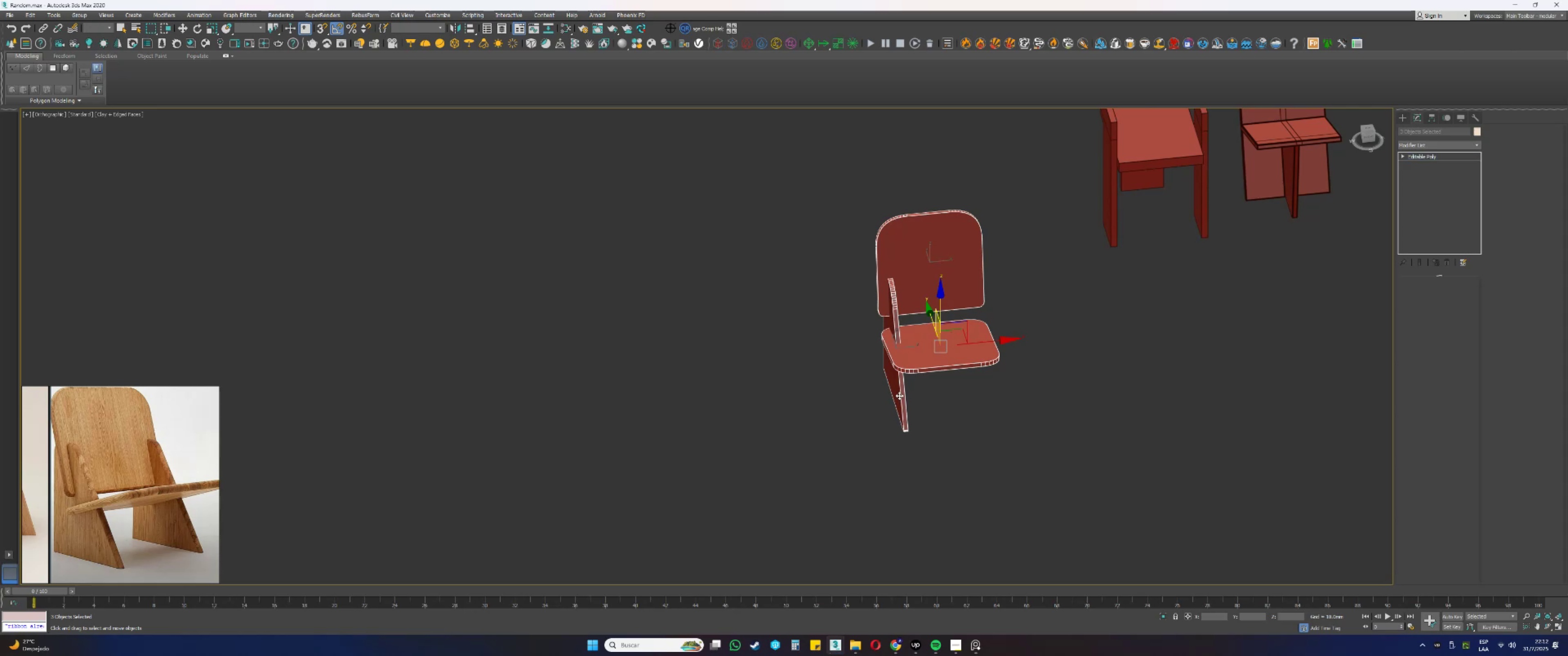 
left_click([944, 346])
 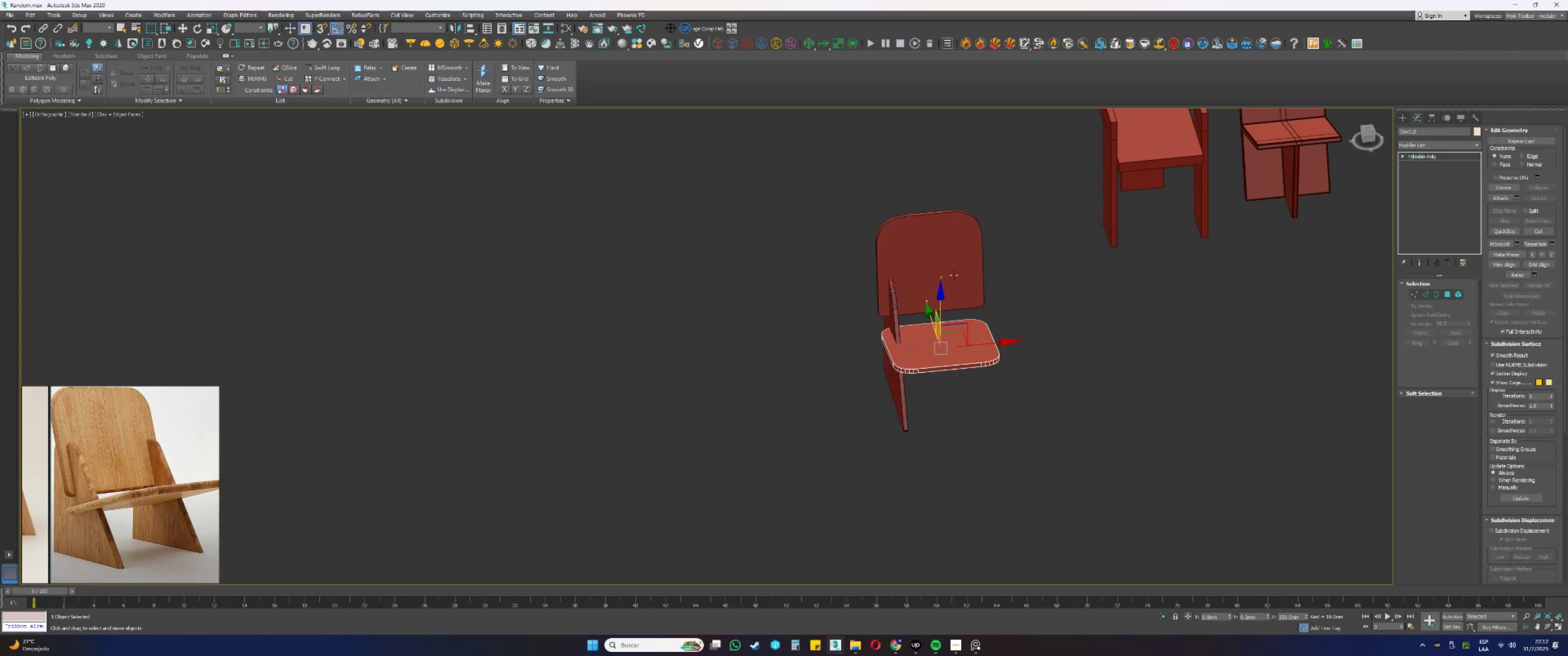 
left_click([954, 275])
 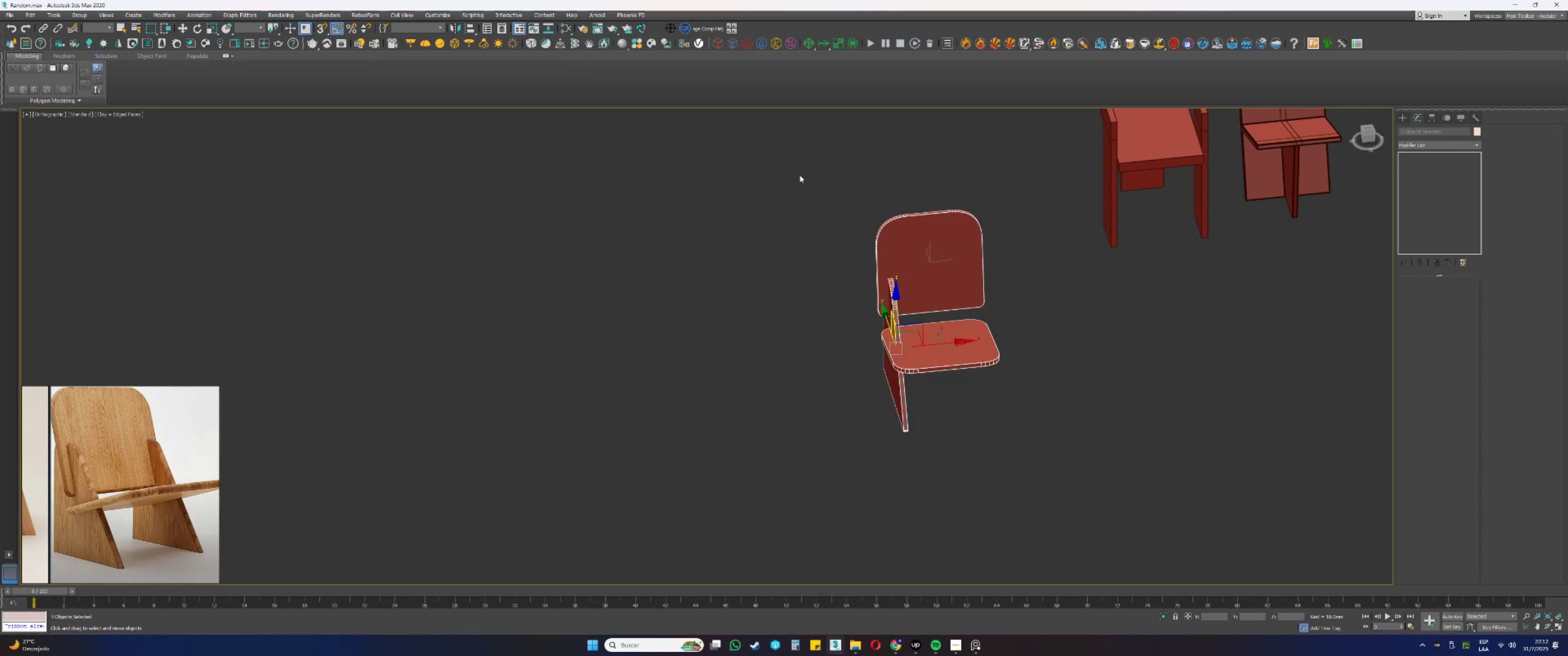 
double_click([670, 31])
 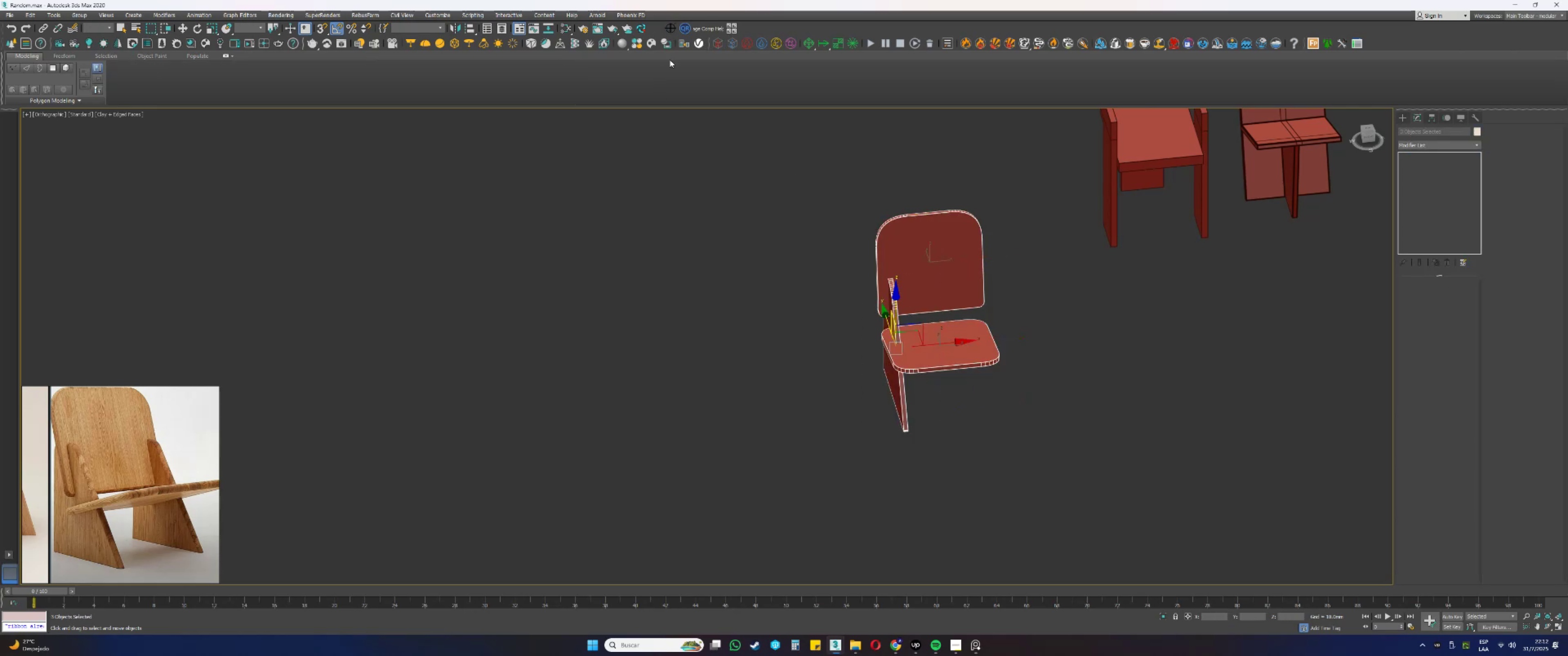 
left_click([675, 30])
 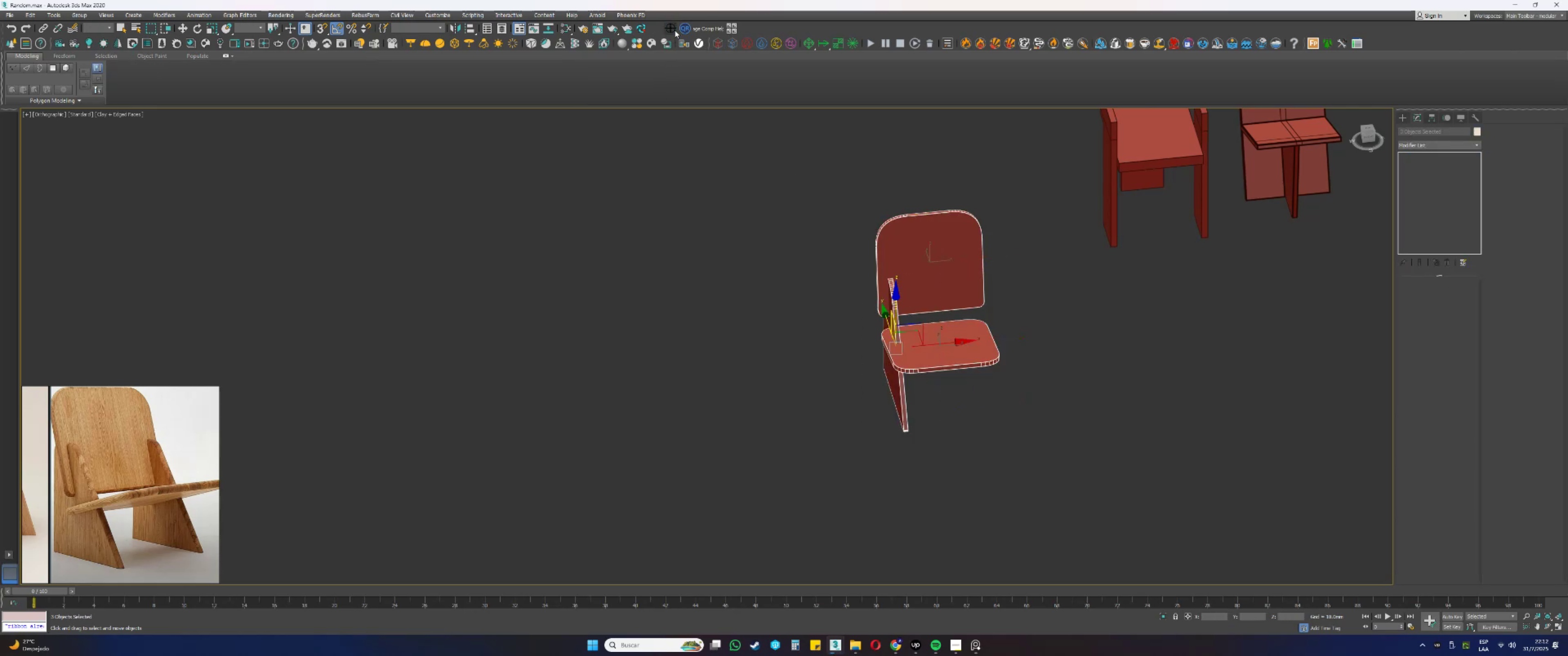 
left_click([675, 30])
 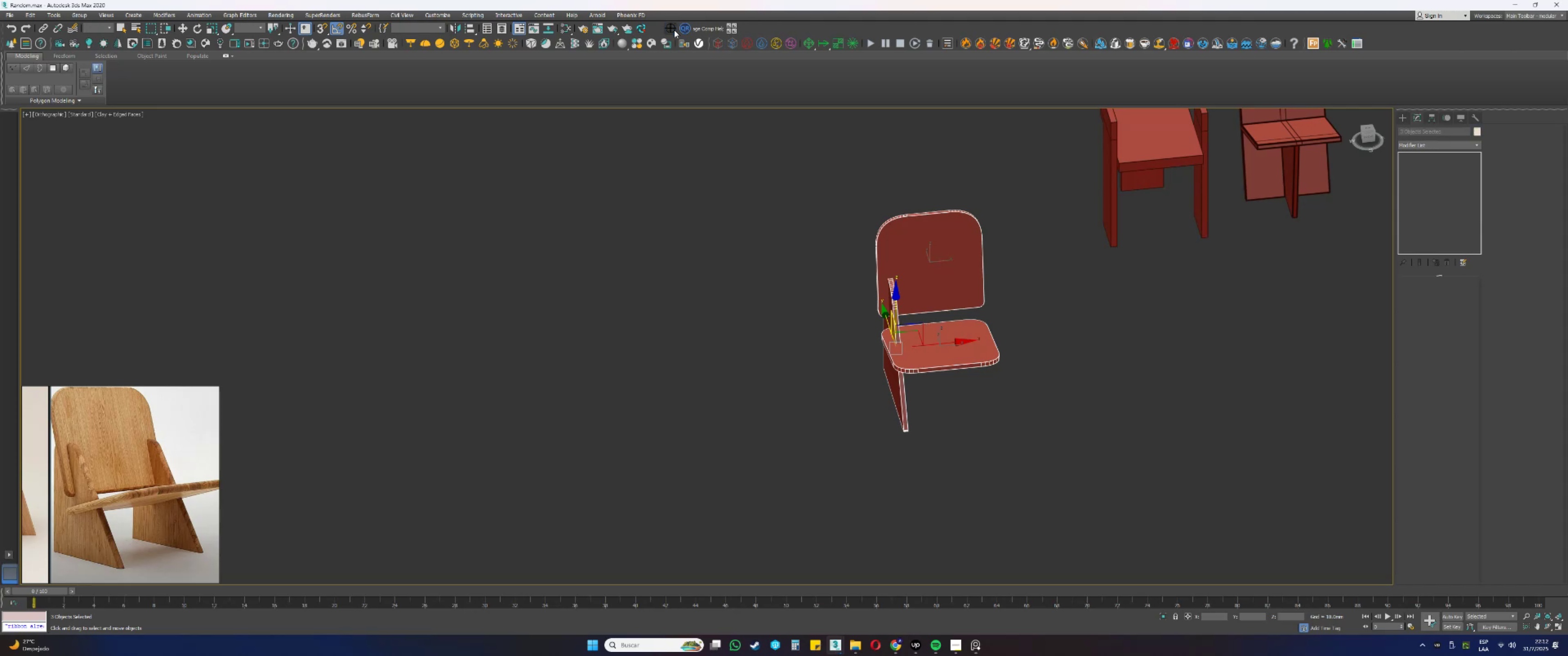 
hold_key(key=AltLeft, duration=0.3)
 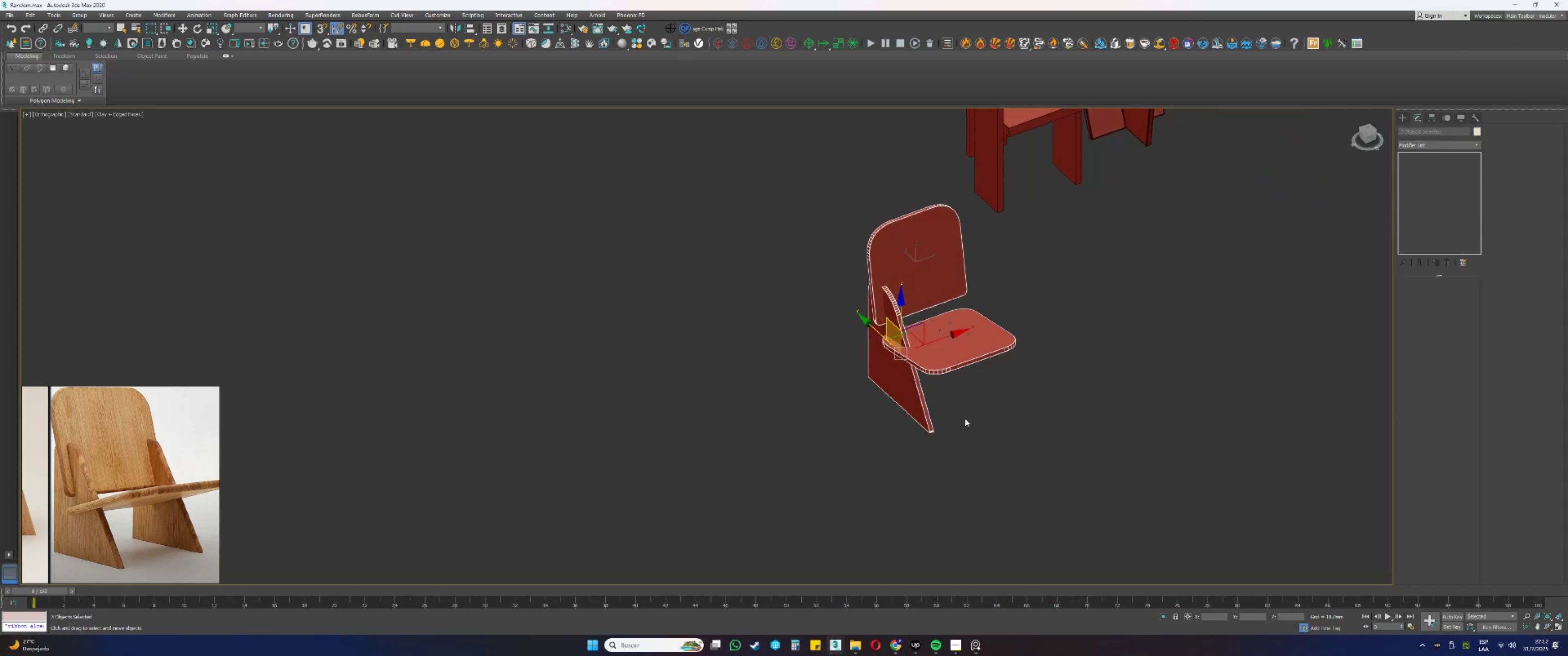 
double_click([947, 339])
 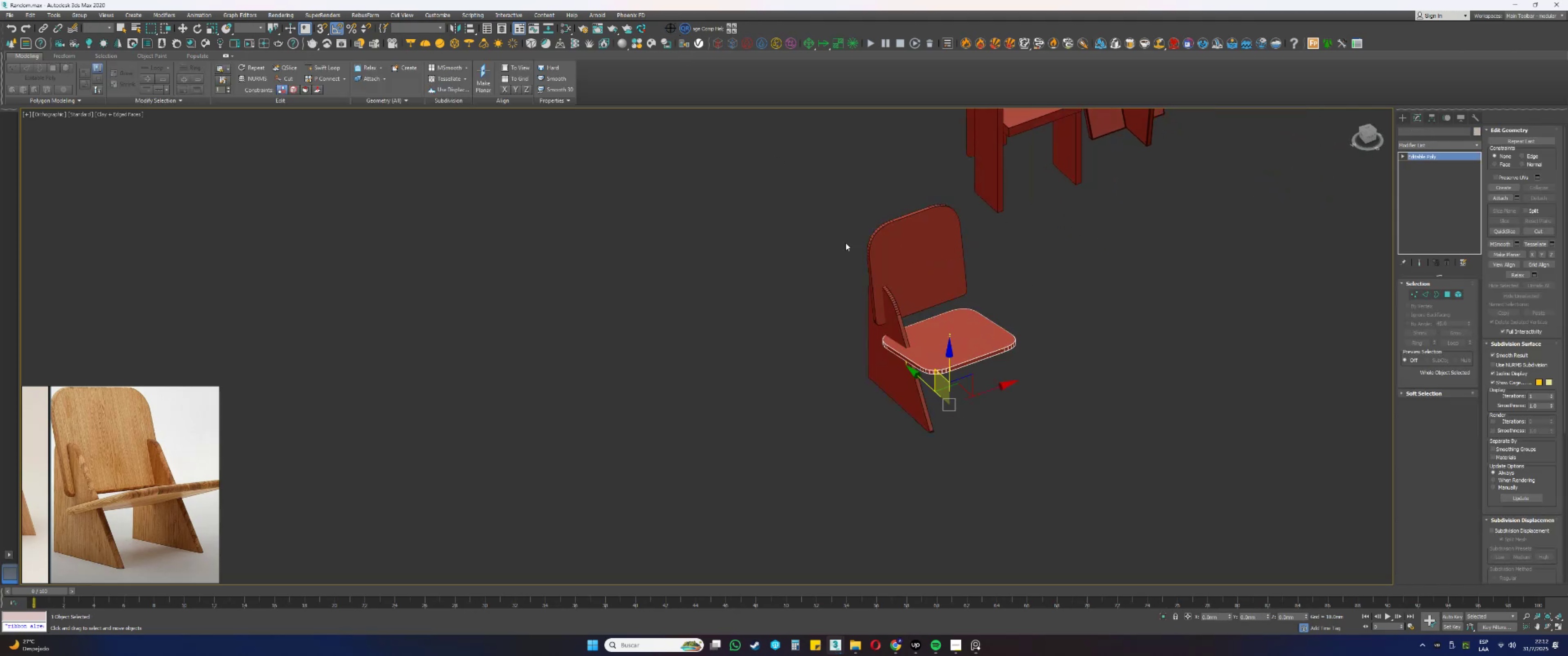 
key(Alt+AltLeft)
 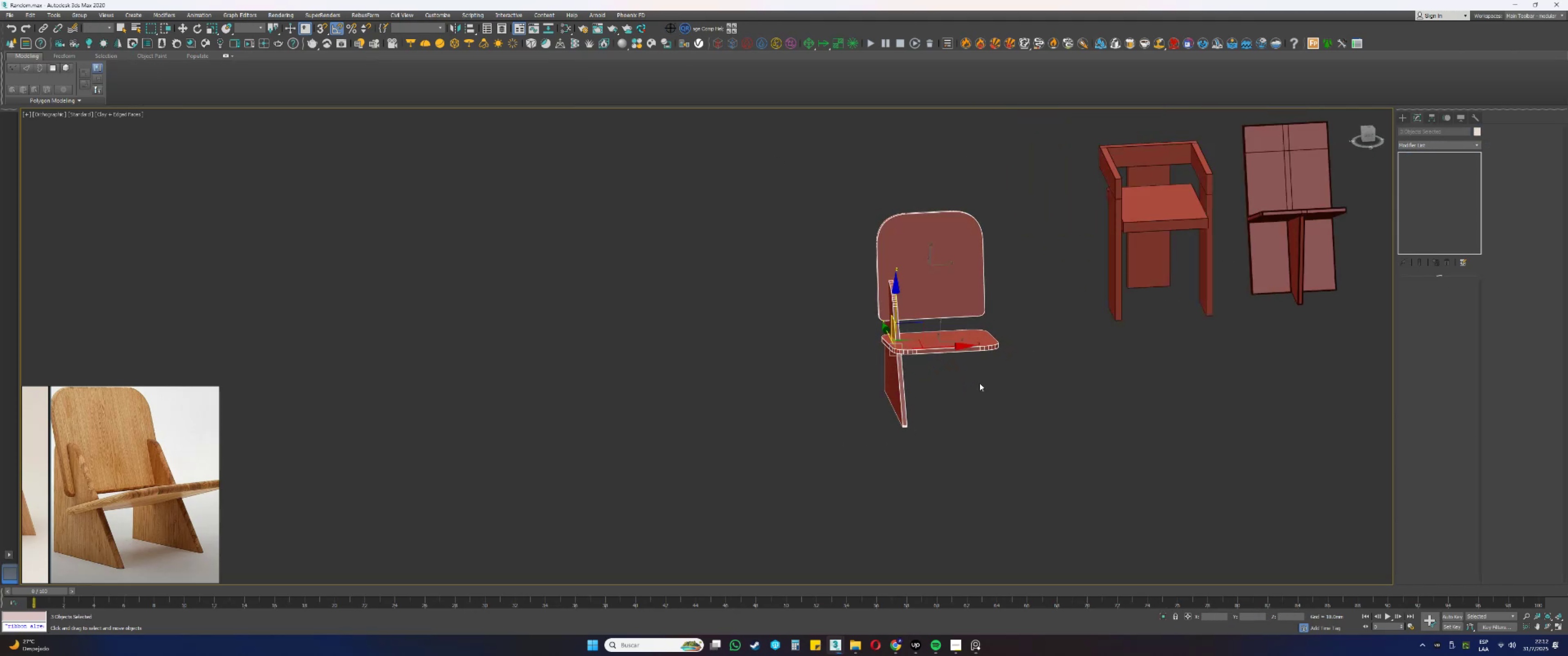 
key(E)
 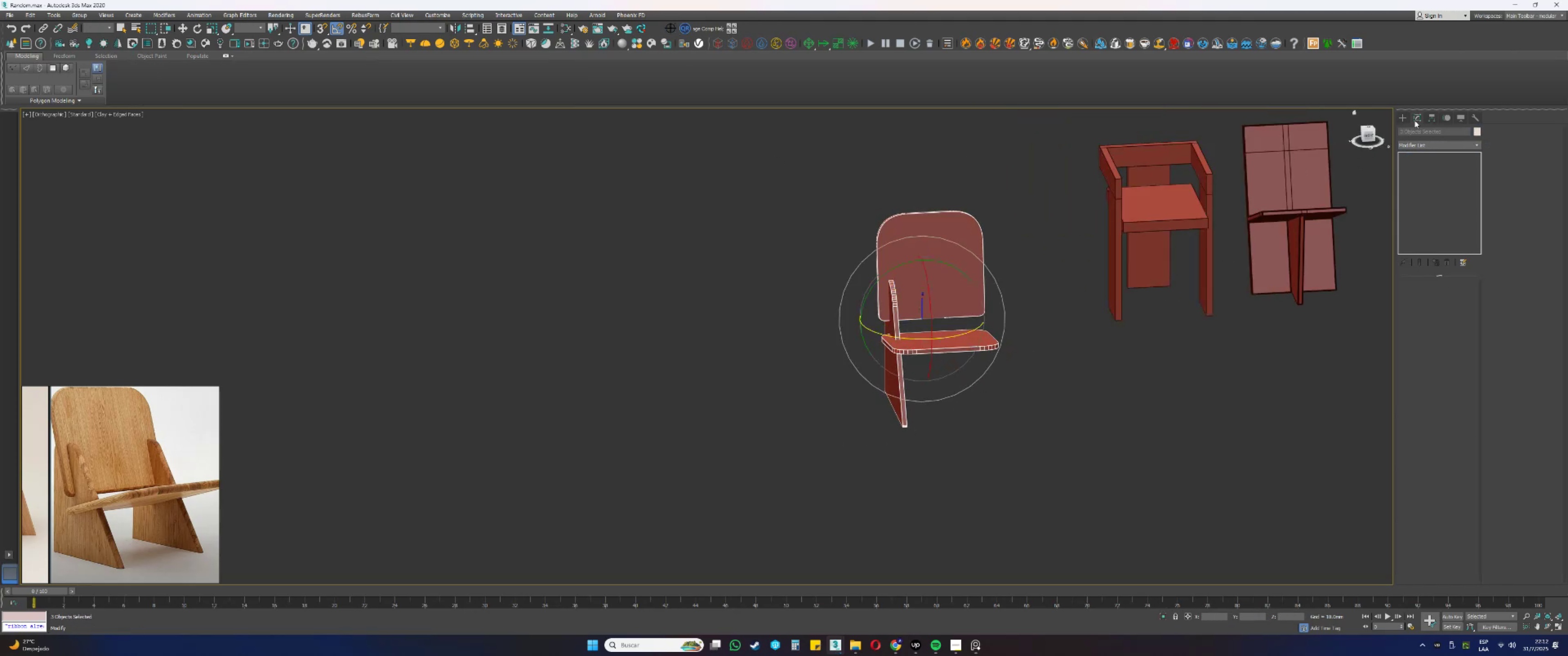 
left_click([1430, 120])
 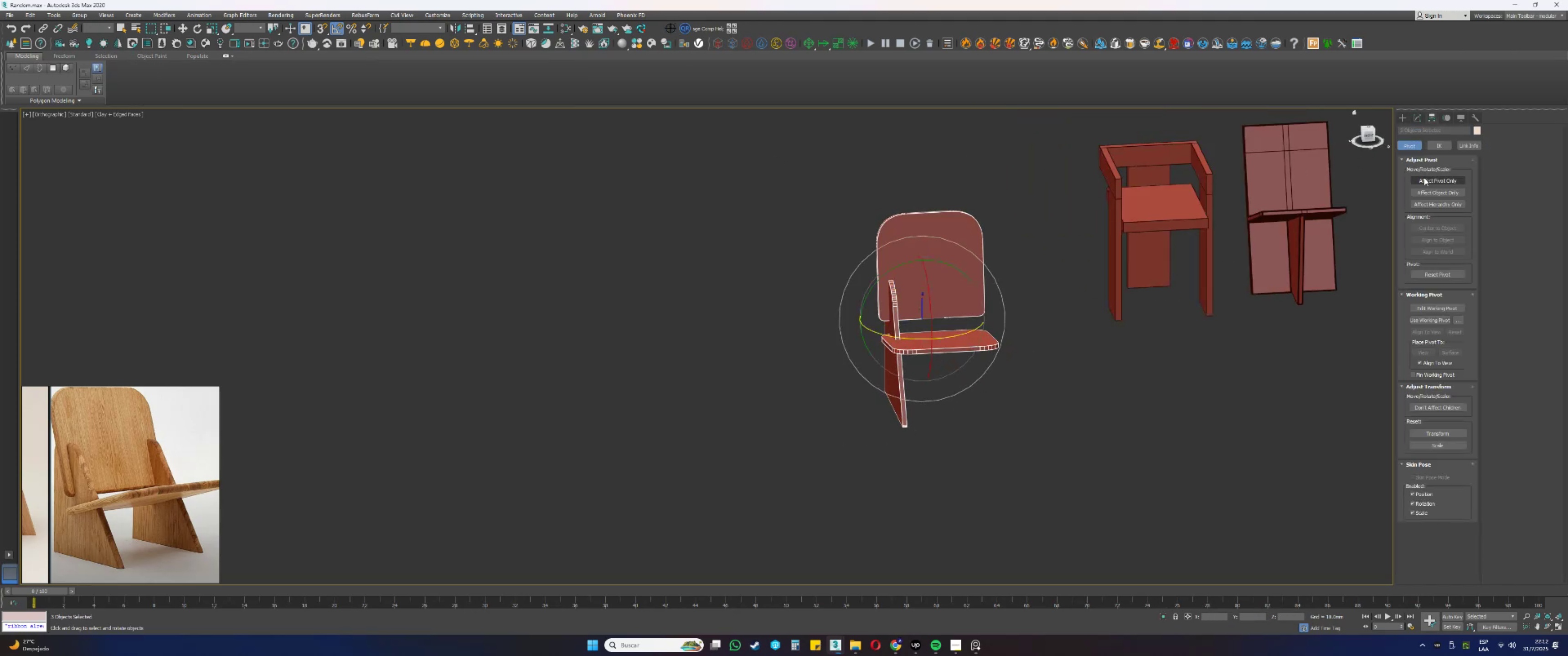 
type(ewewewrerwe)
 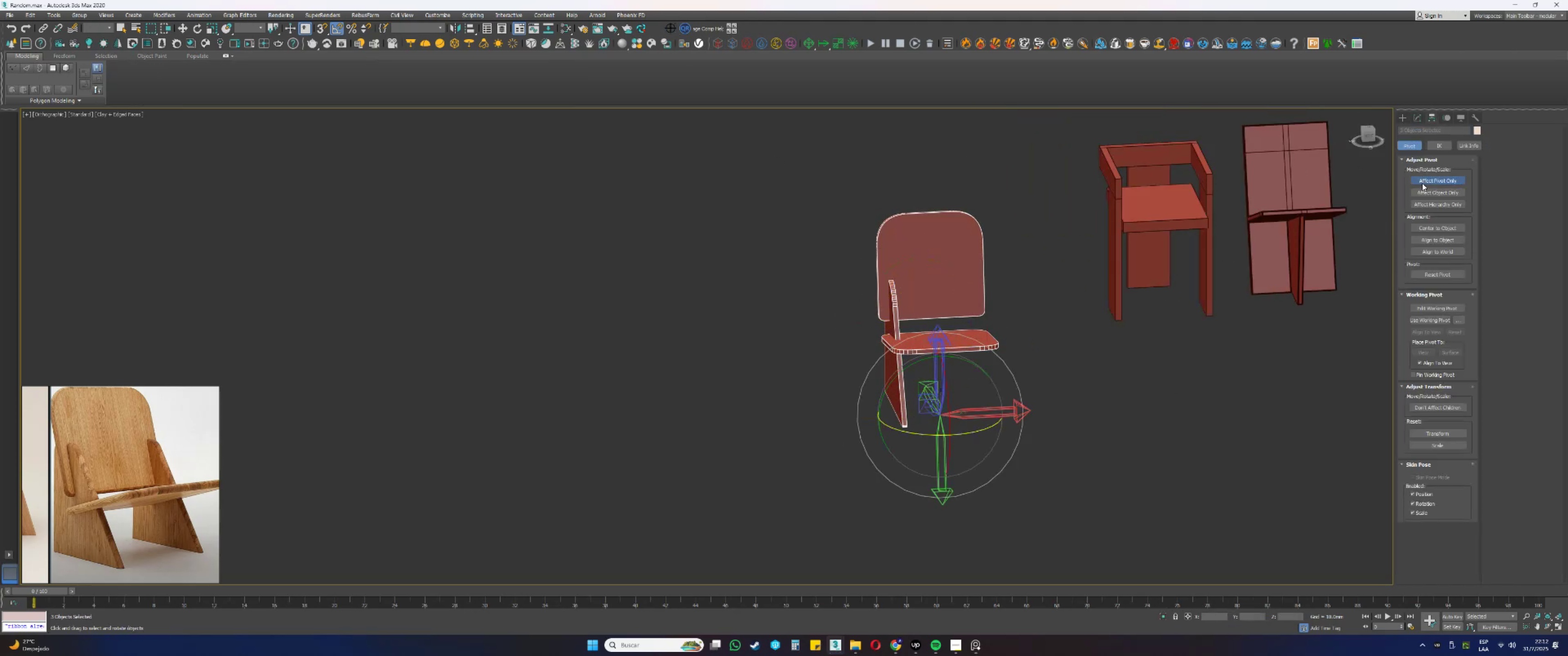 
left_click([1424, 181])
 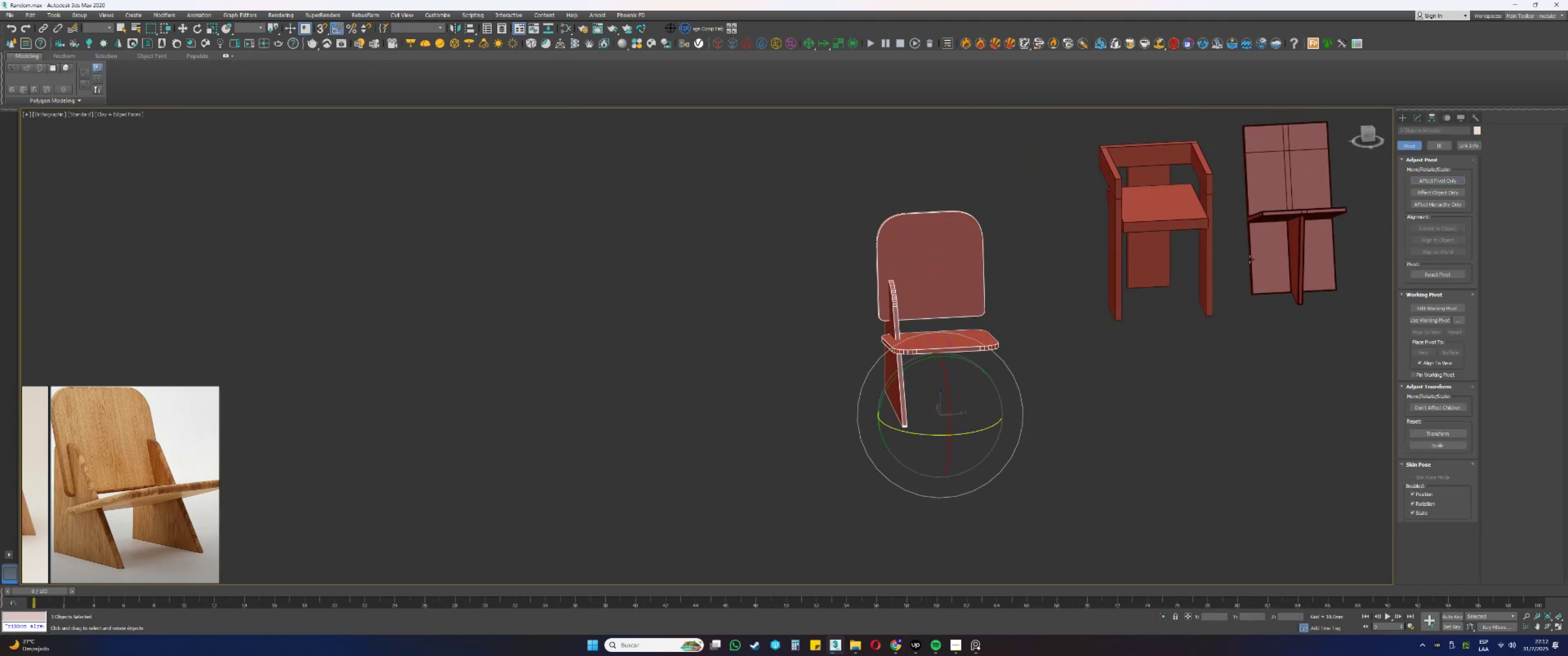 
key(Alt+AltLeft)
 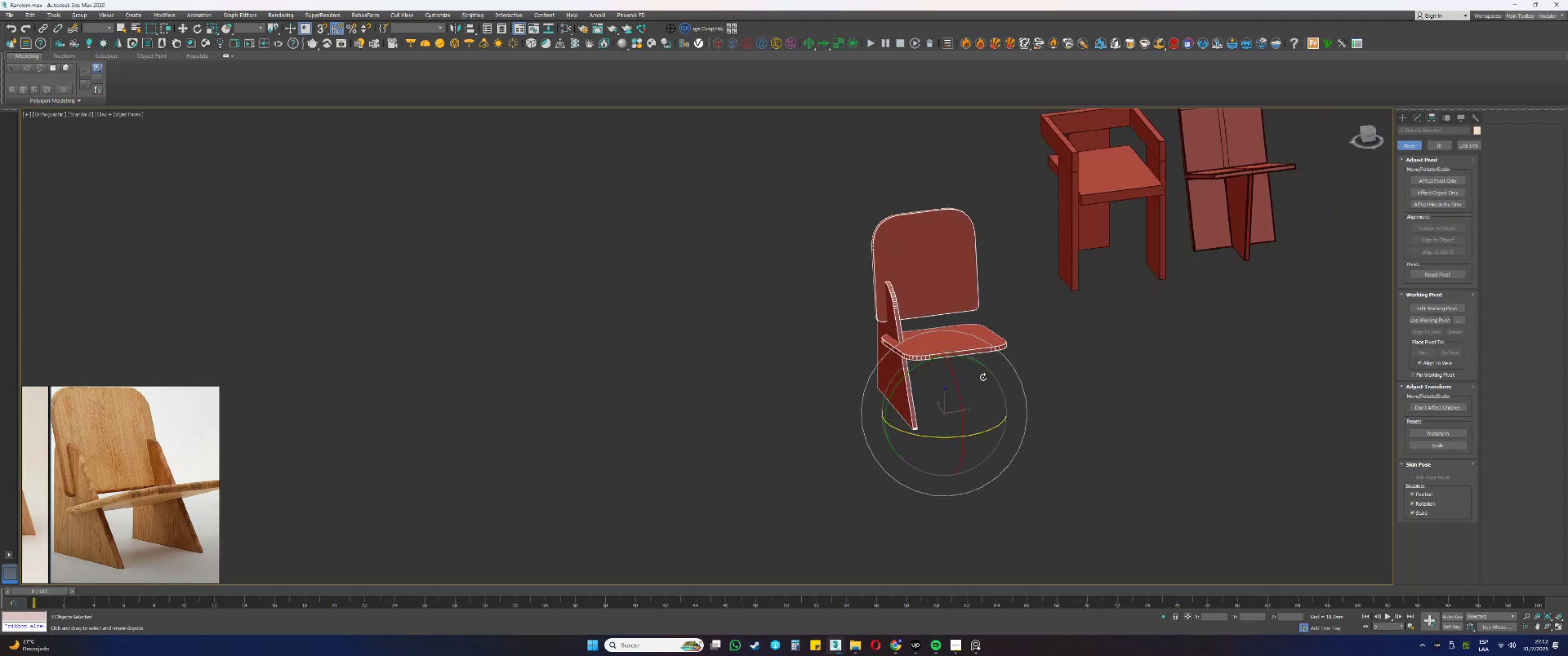 
key(W)
 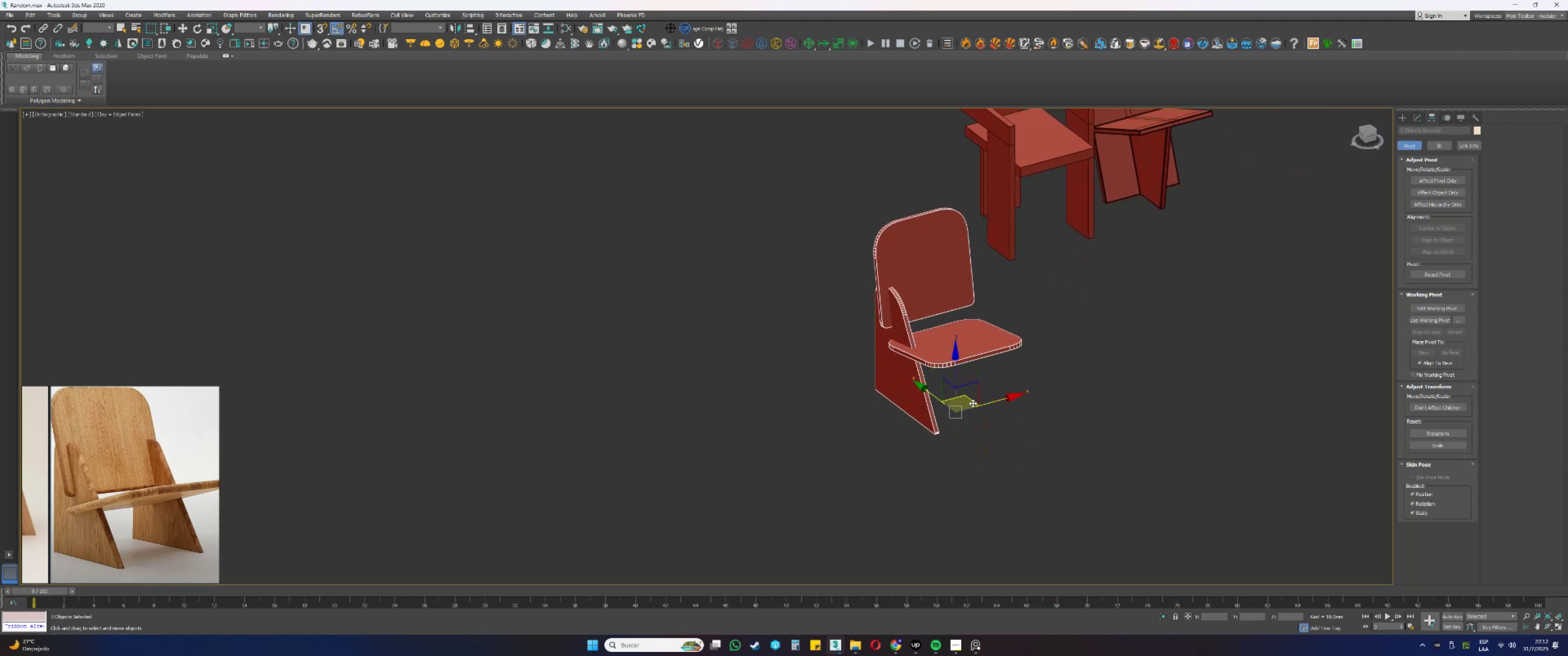 
hold_key(key=ShiftLeft, duration=0.58)
 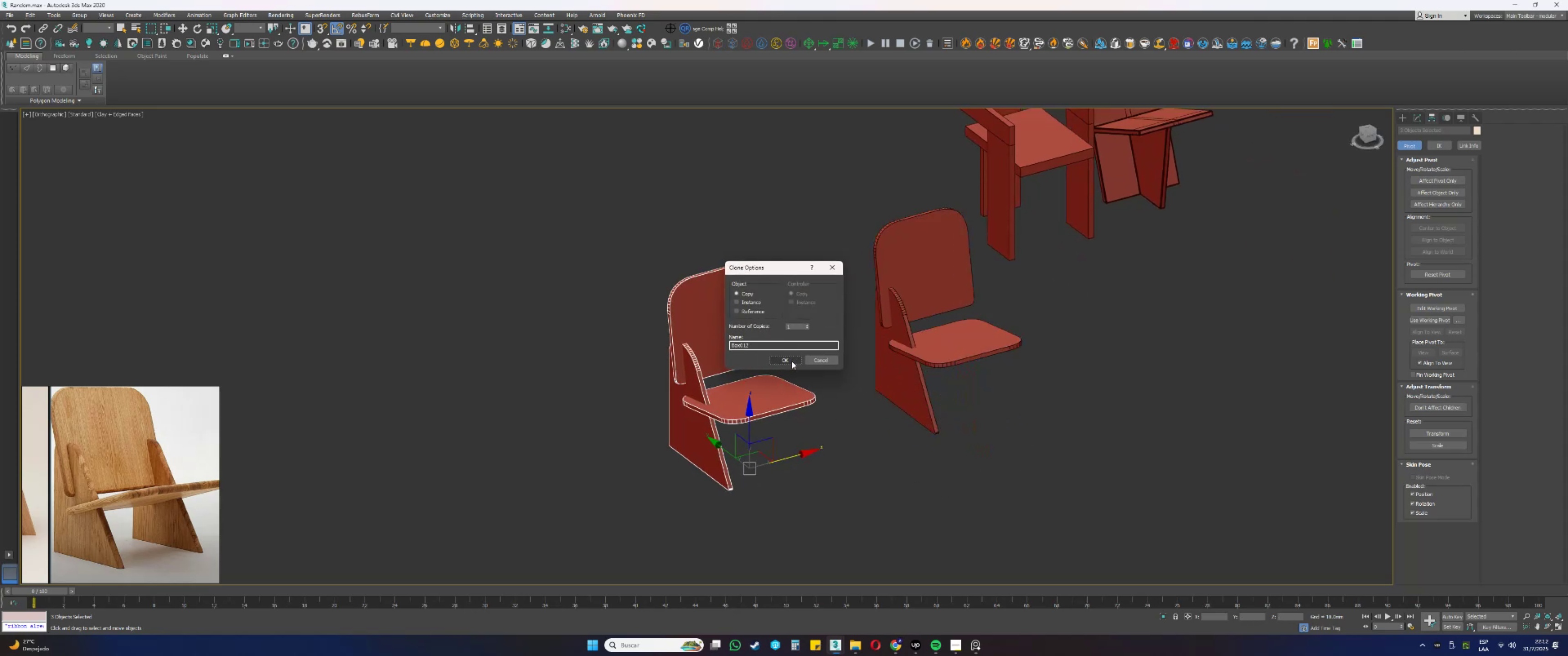 
left_click([792, 361])
 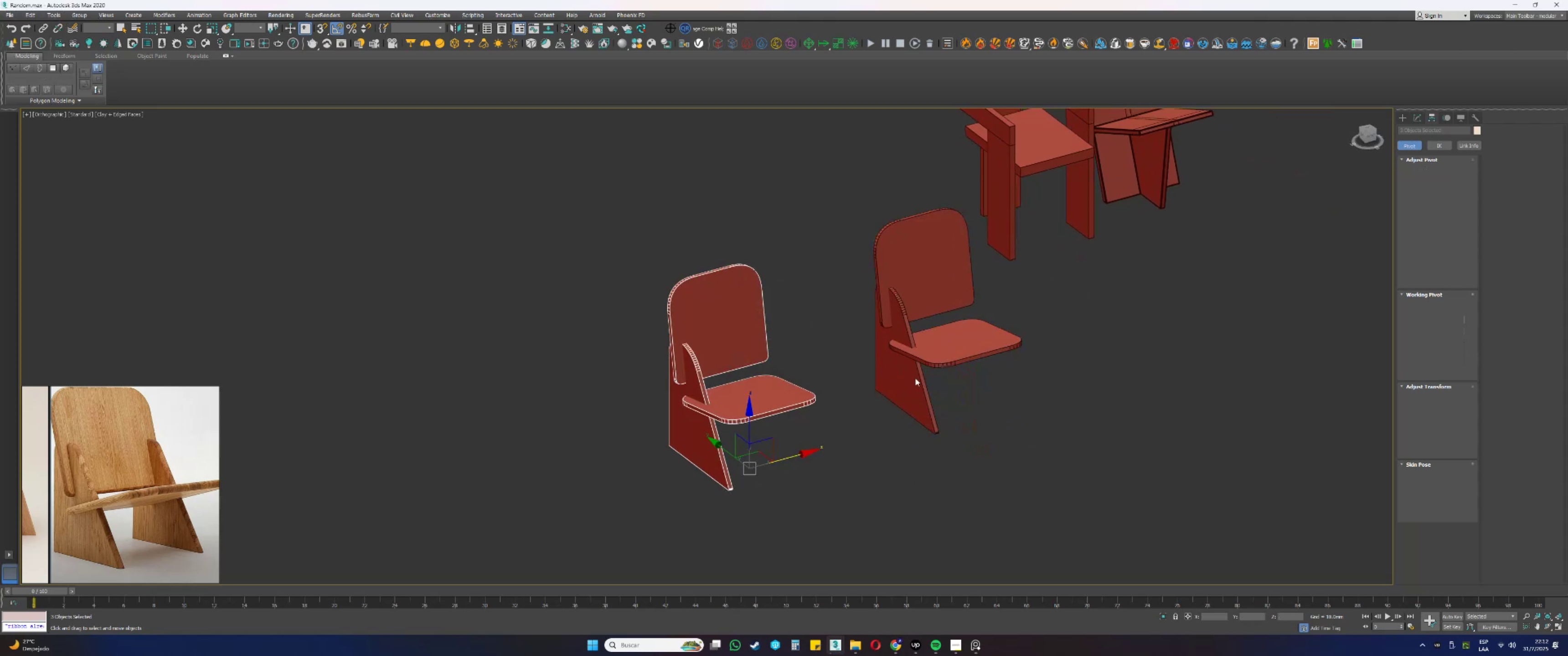 
left_click([914, 379])
 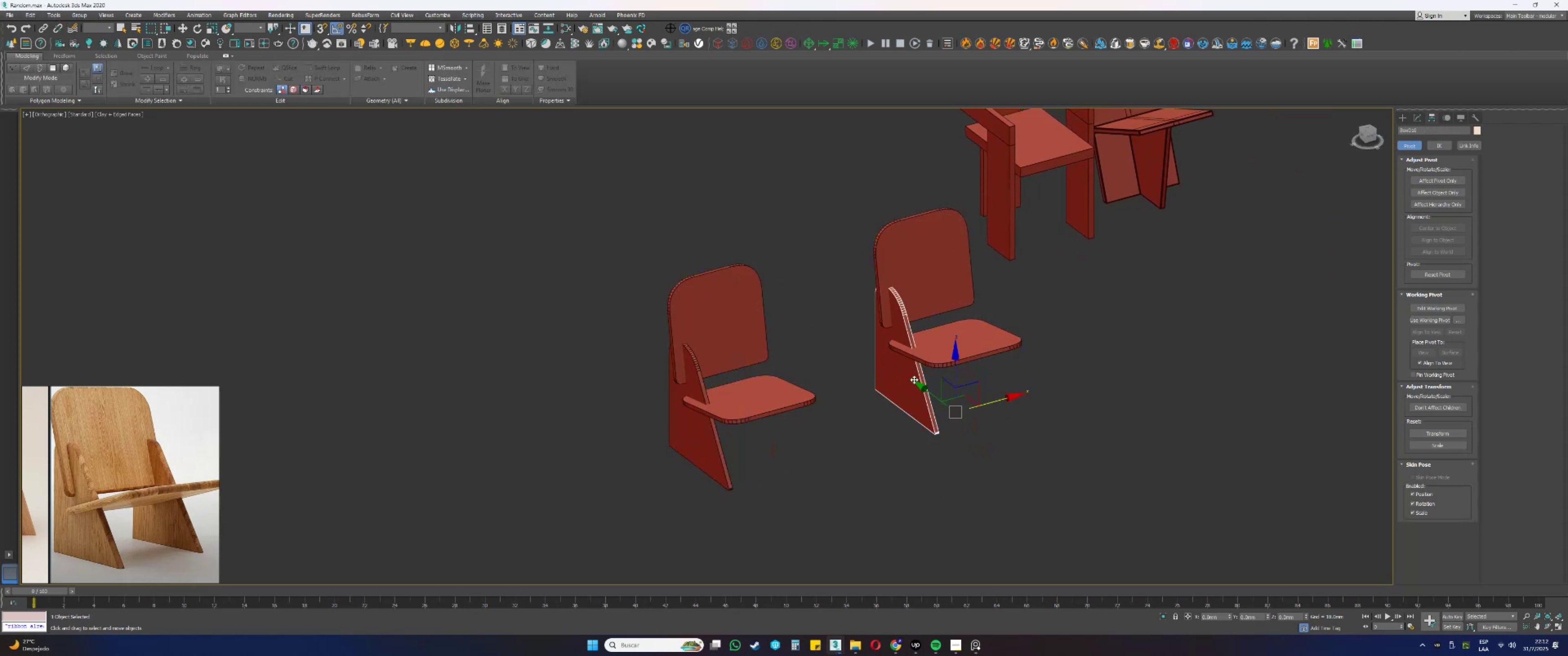 
scroll: coordinate [905, 334], scroll_direction: up, amount: 2.0
 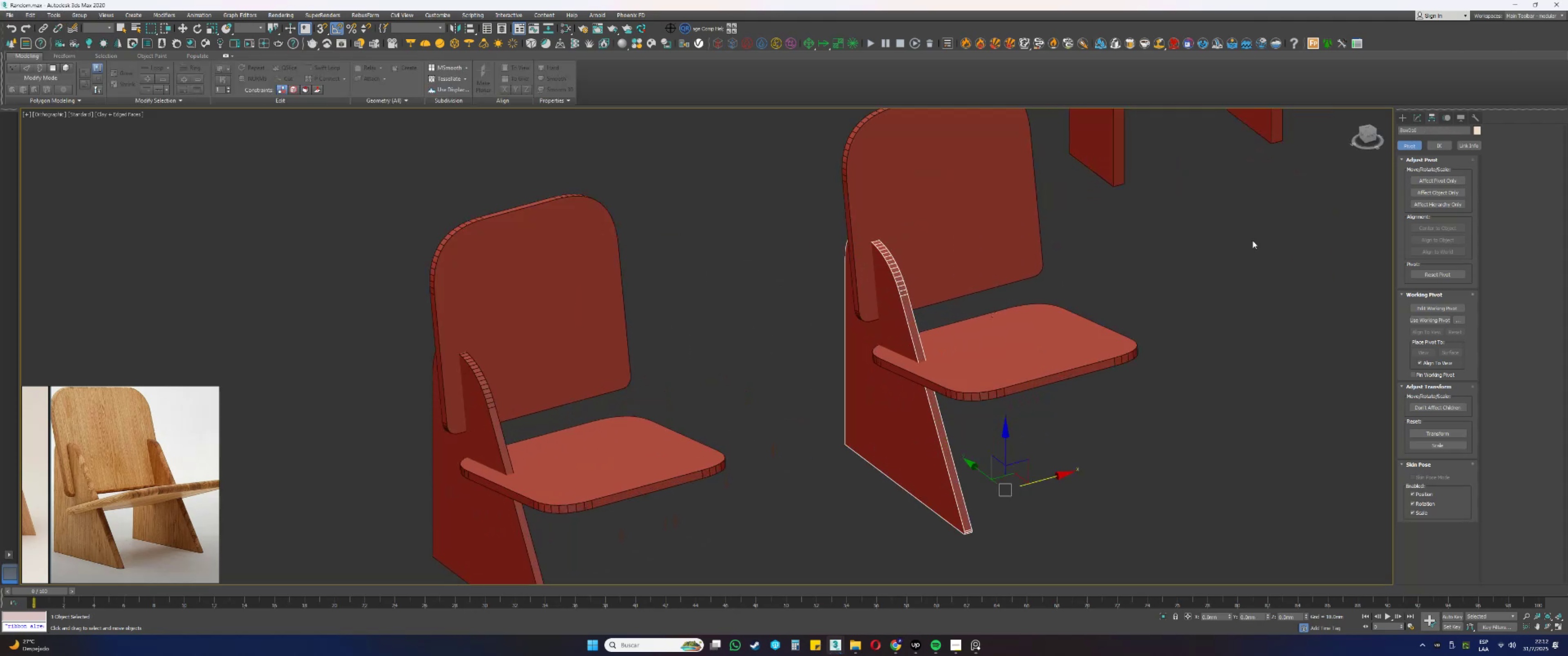 
left_click([1419, 116])
 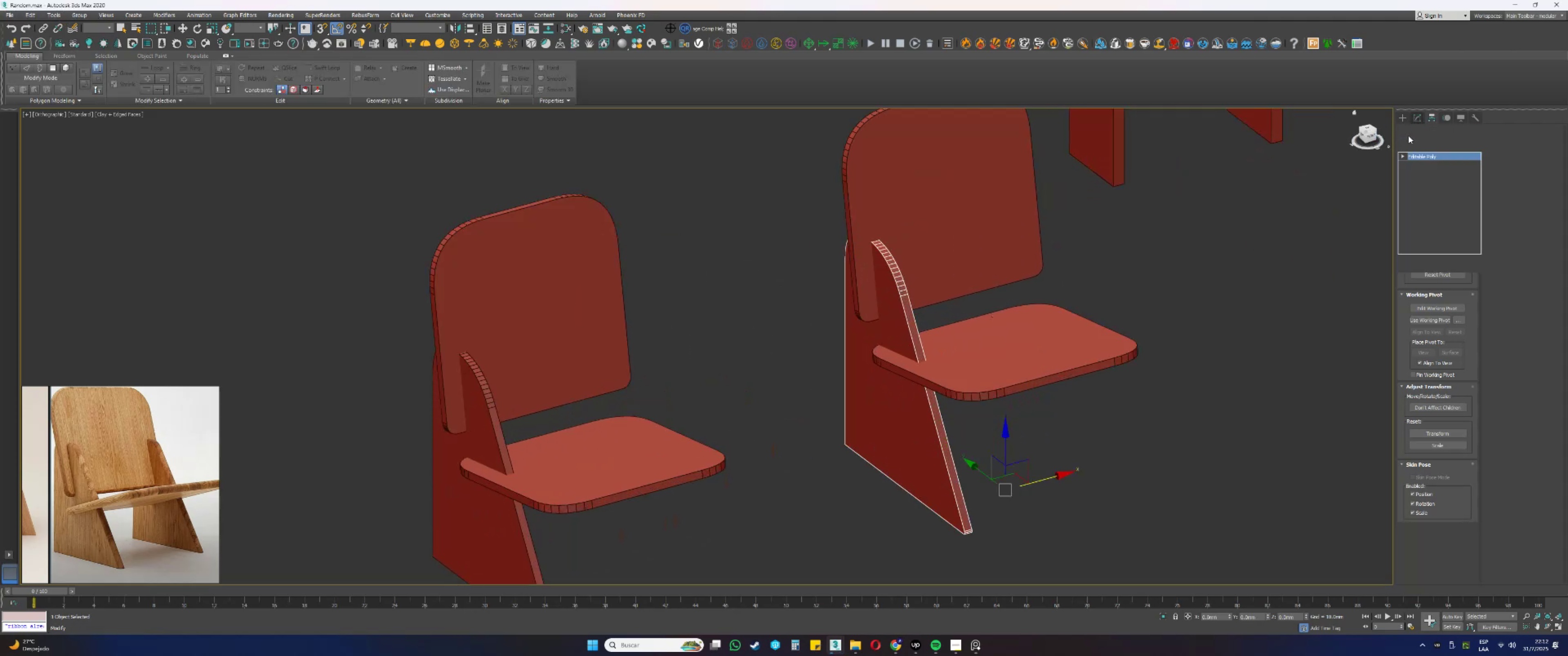 
left_click([1397, 117])
 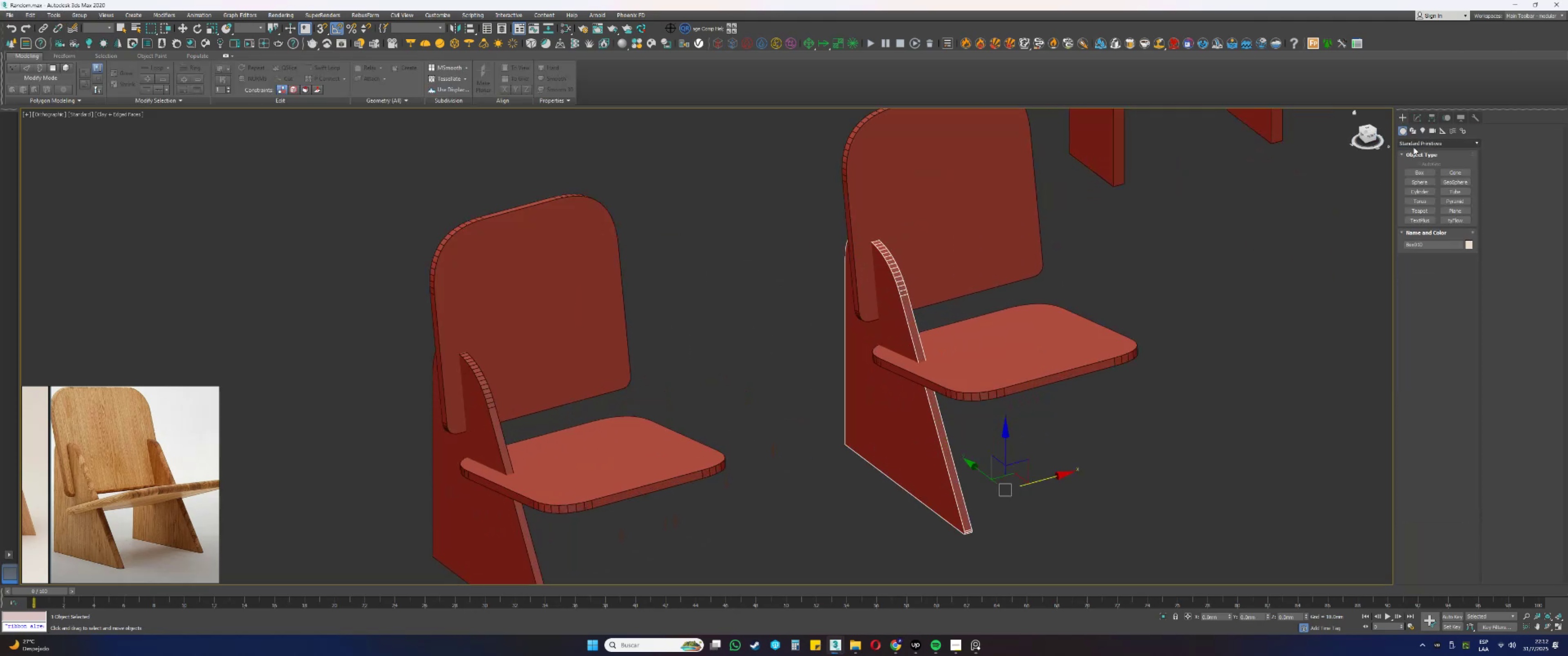 
left_click([1413, 147])
 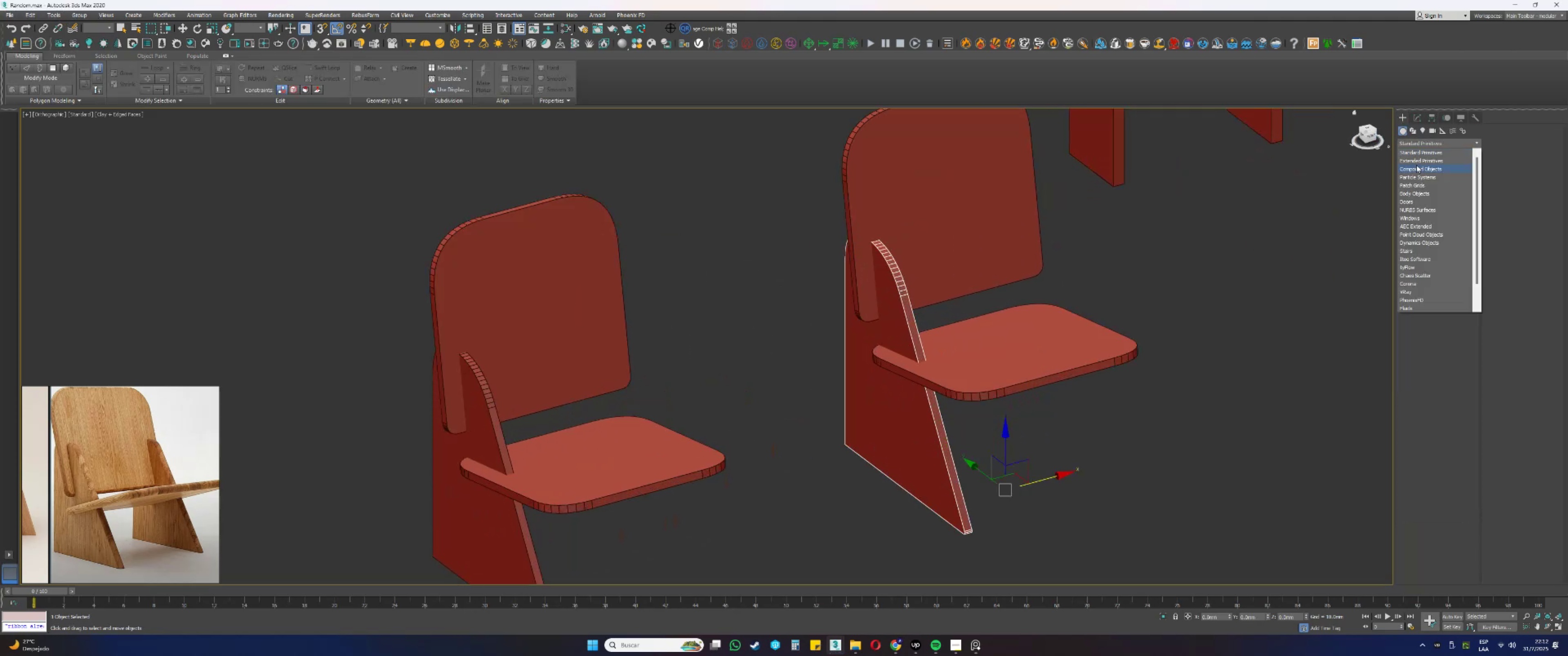 
left_click([1416, 167])
 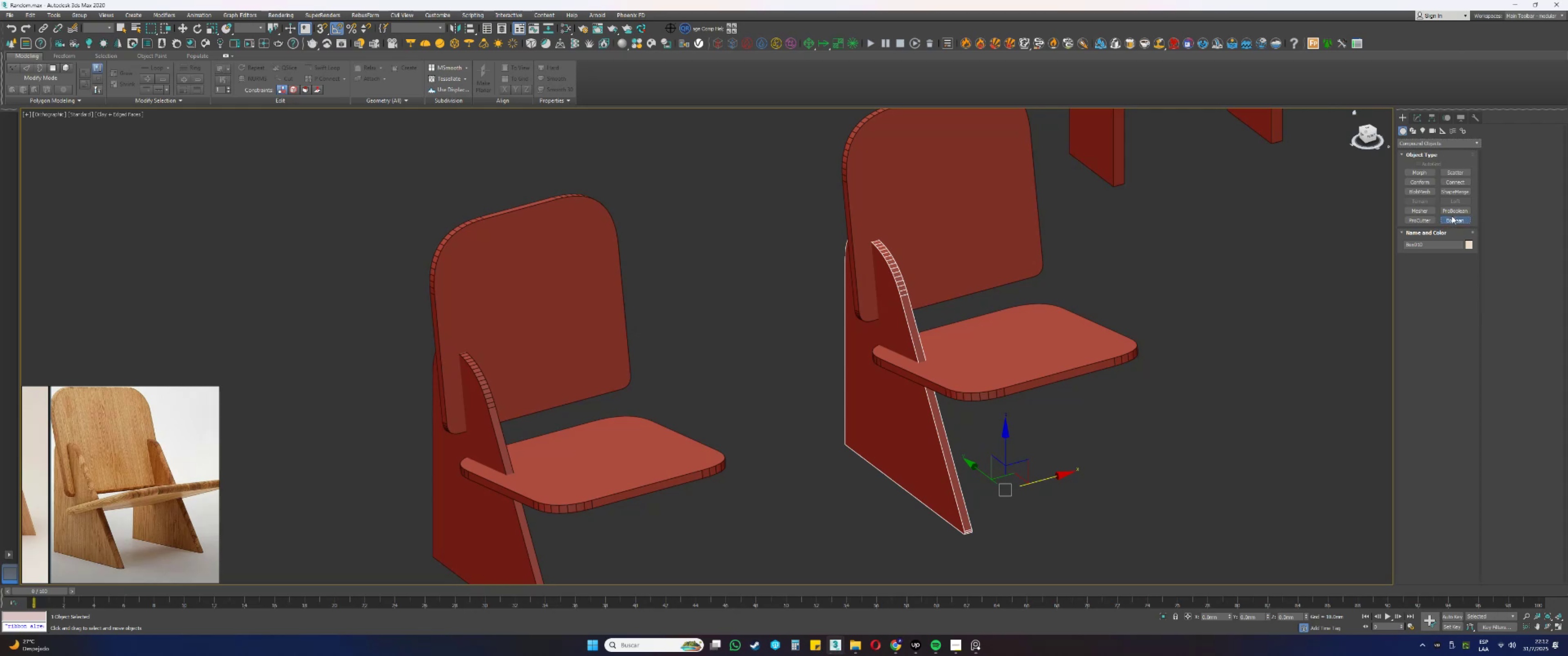 
double_click([1458, 210])
 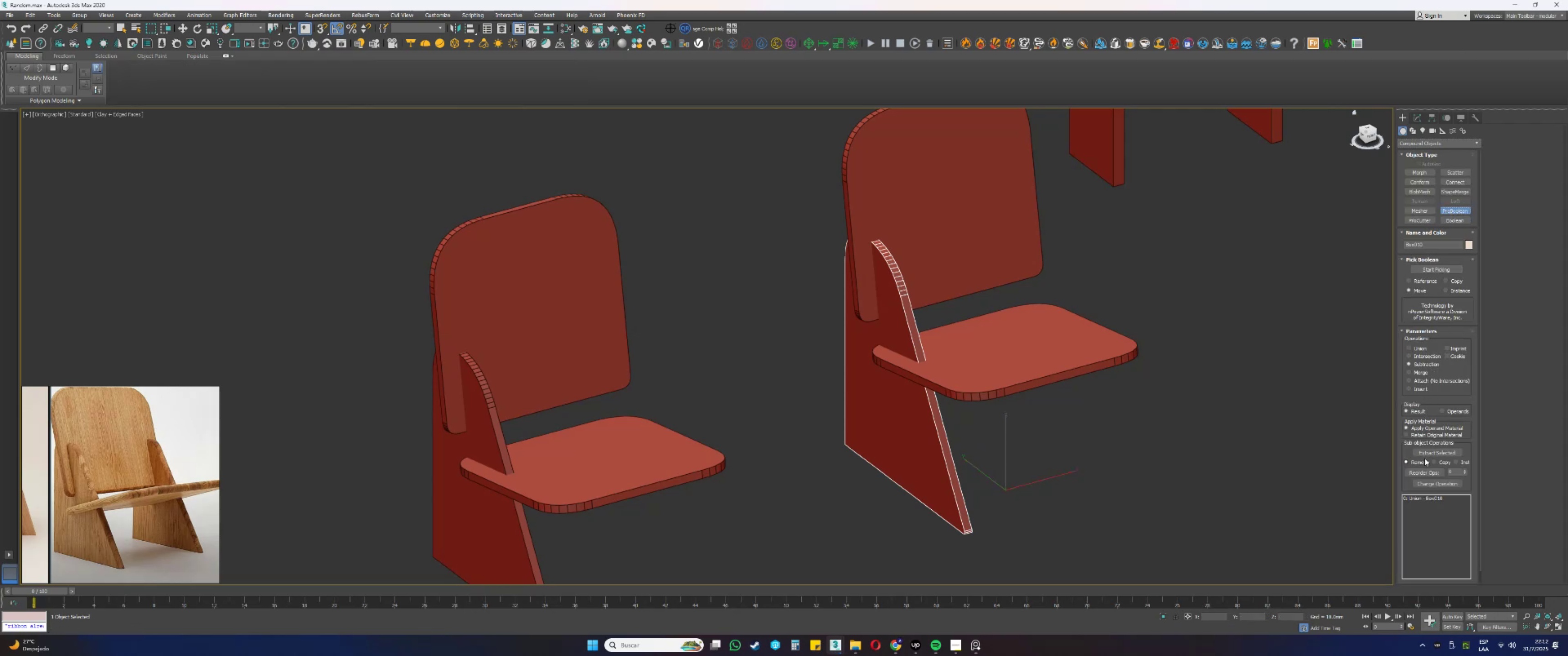 
left_click([1429, 267])
 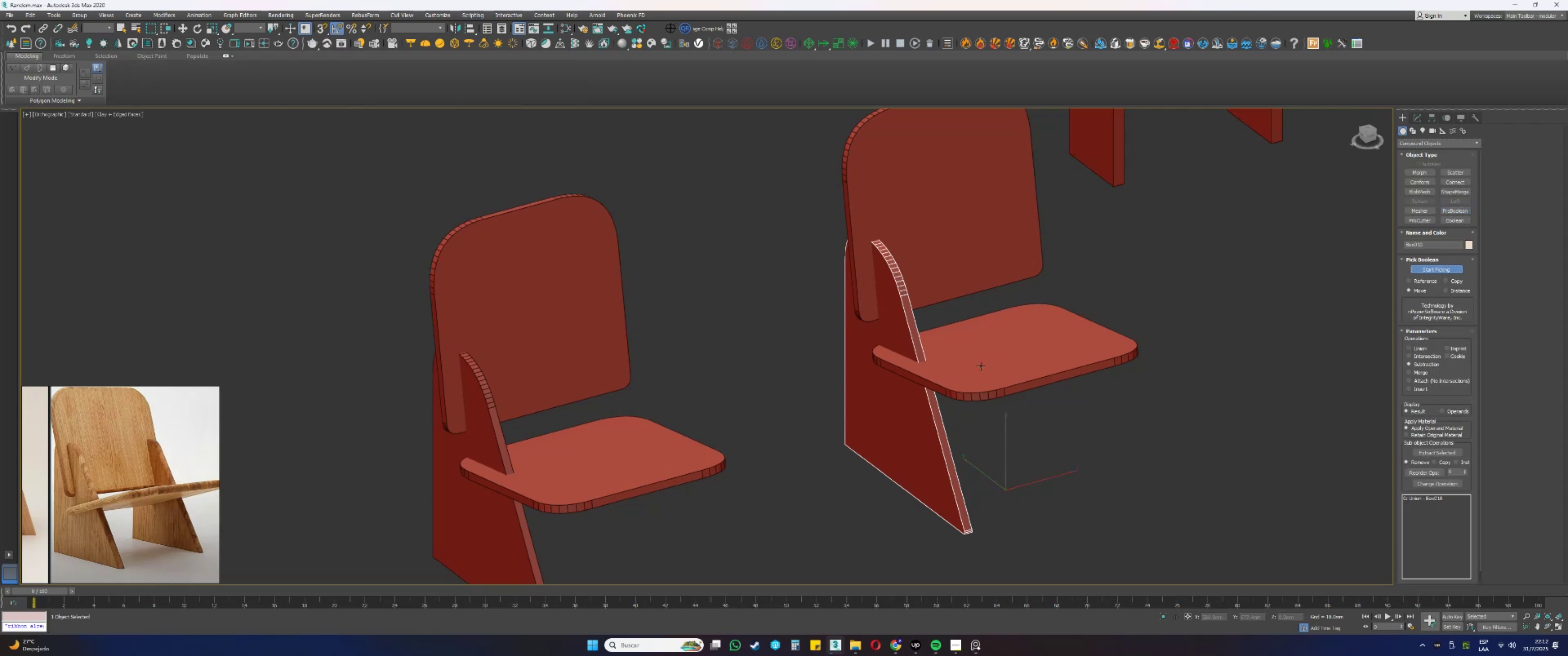 
left_click([979, 367])
 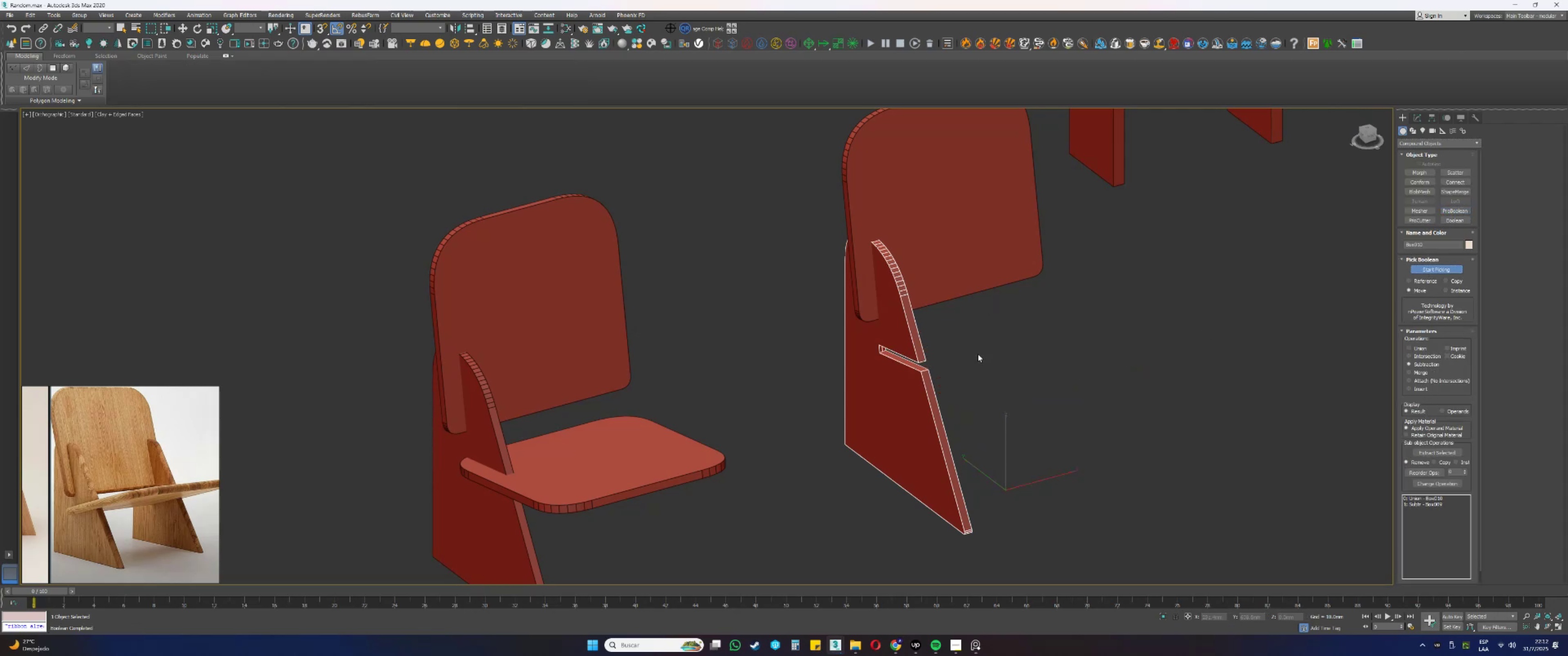 
left_click([965, 274])
 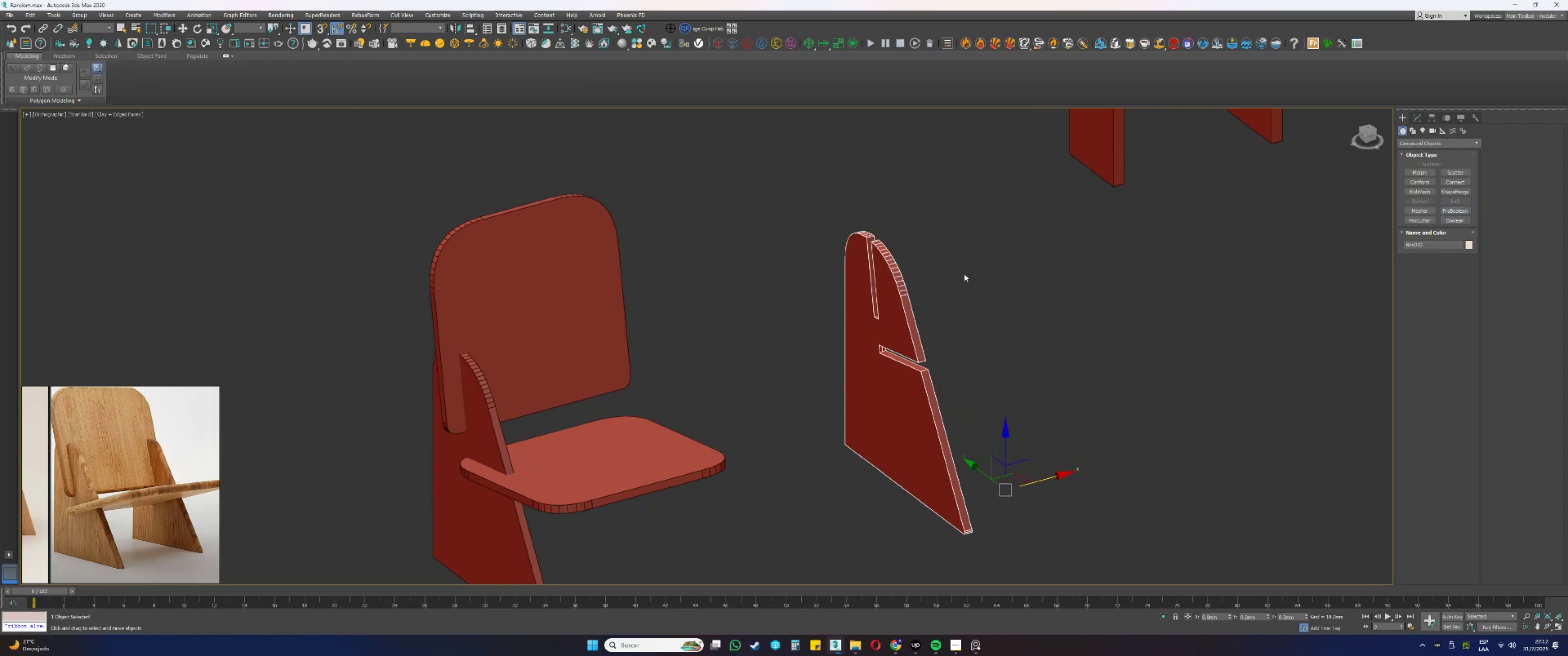 
scroll: coordinate [869, 336], scroll_direction: down, amount: 2.0
 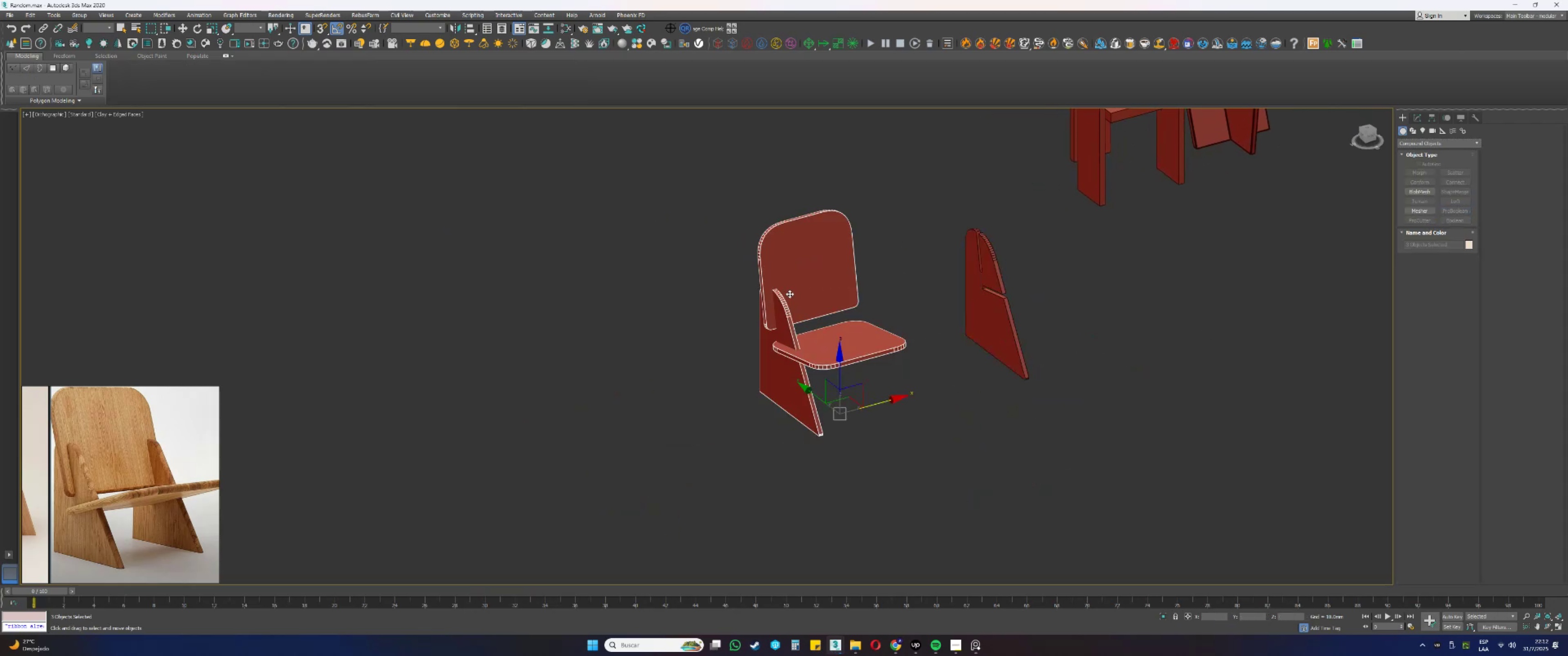 
hold_key(key=ShiftLeft, duration=0.61)
 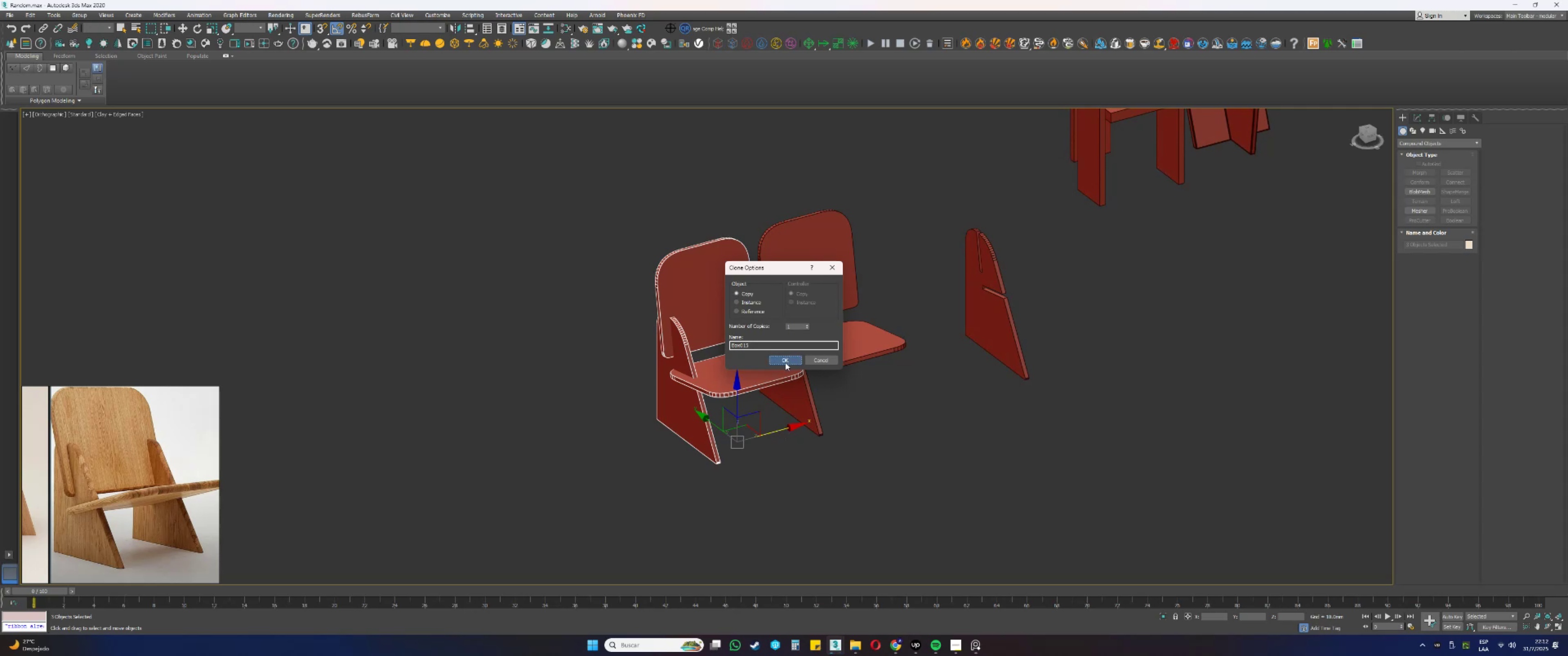 
hold_key(key=ShiftLeft, duration=0.51)
 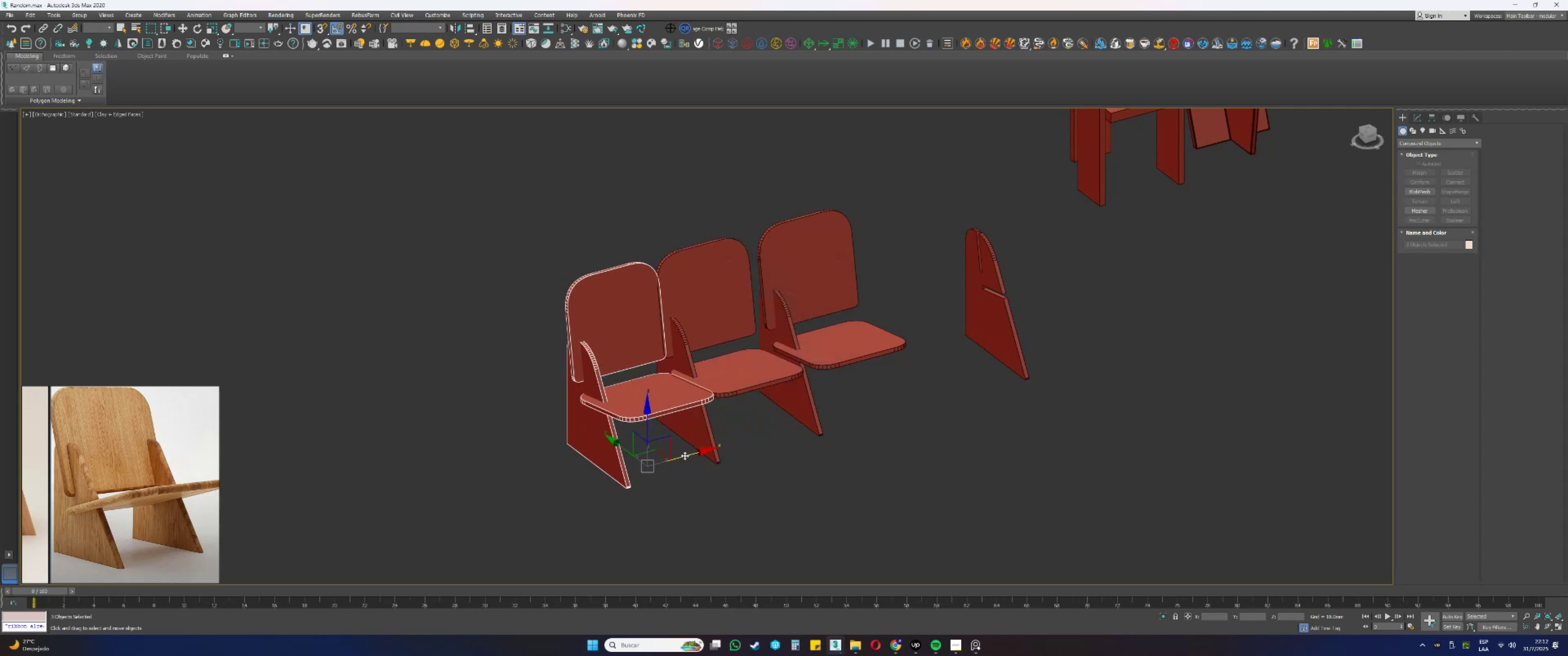 
scroll: coordinate [777, 340], scroll_direction: up, amount: 2.0
 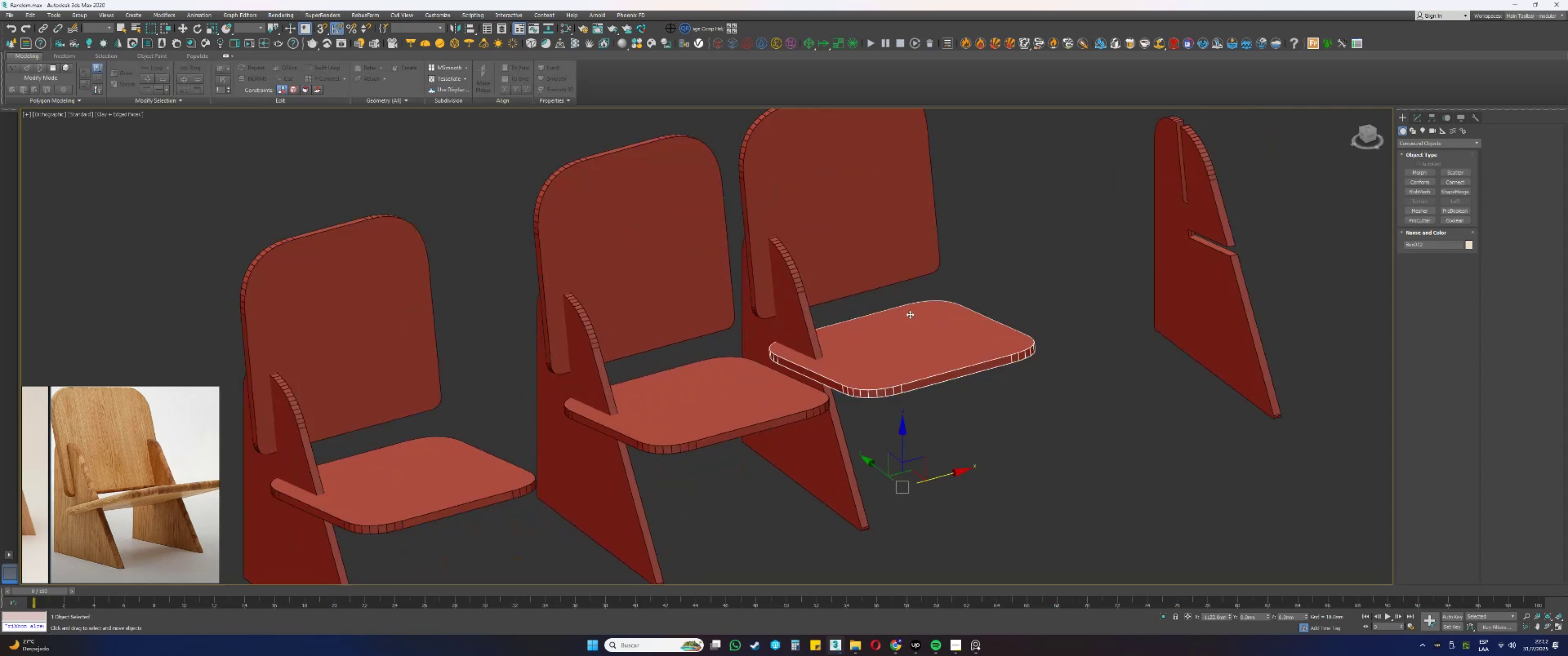 
scroll: coordinate [910, 314], scroll_direction: down, amount: 1.0
 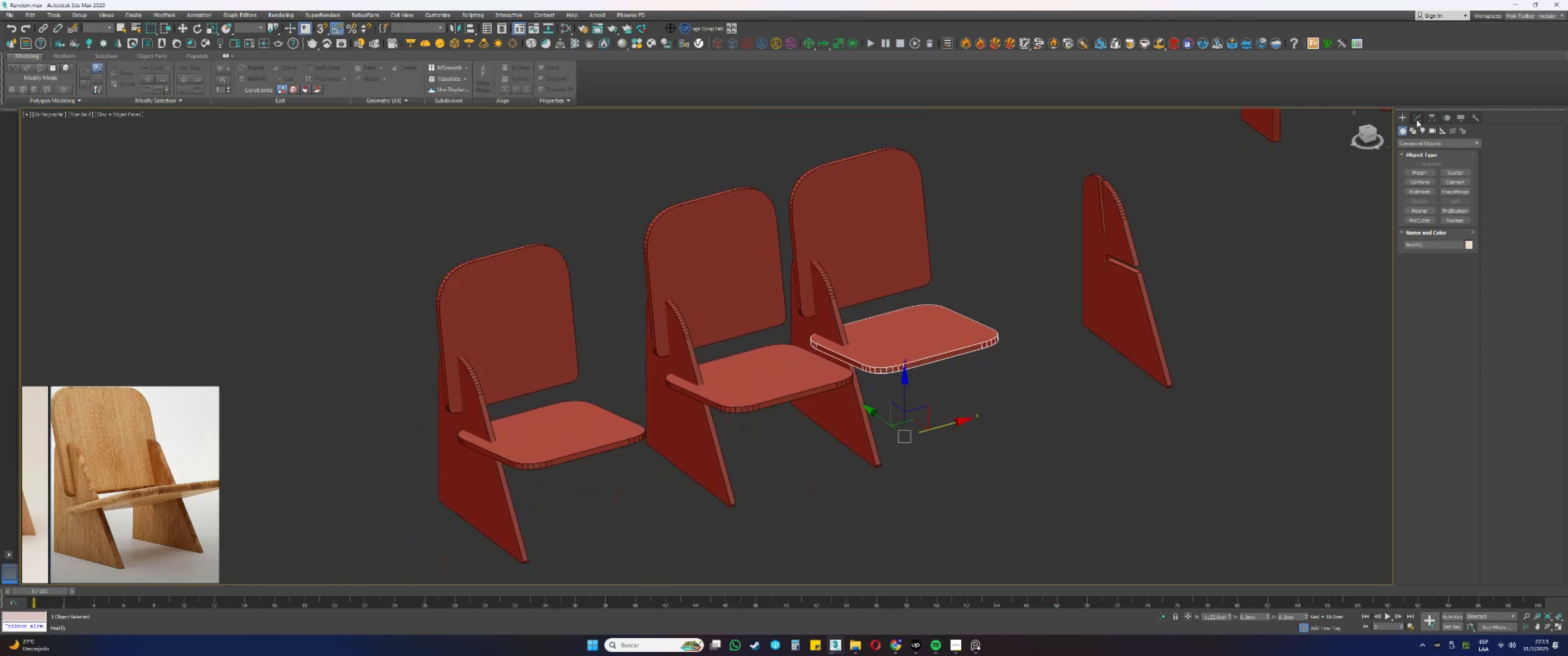 
left_click([1455, 213])
 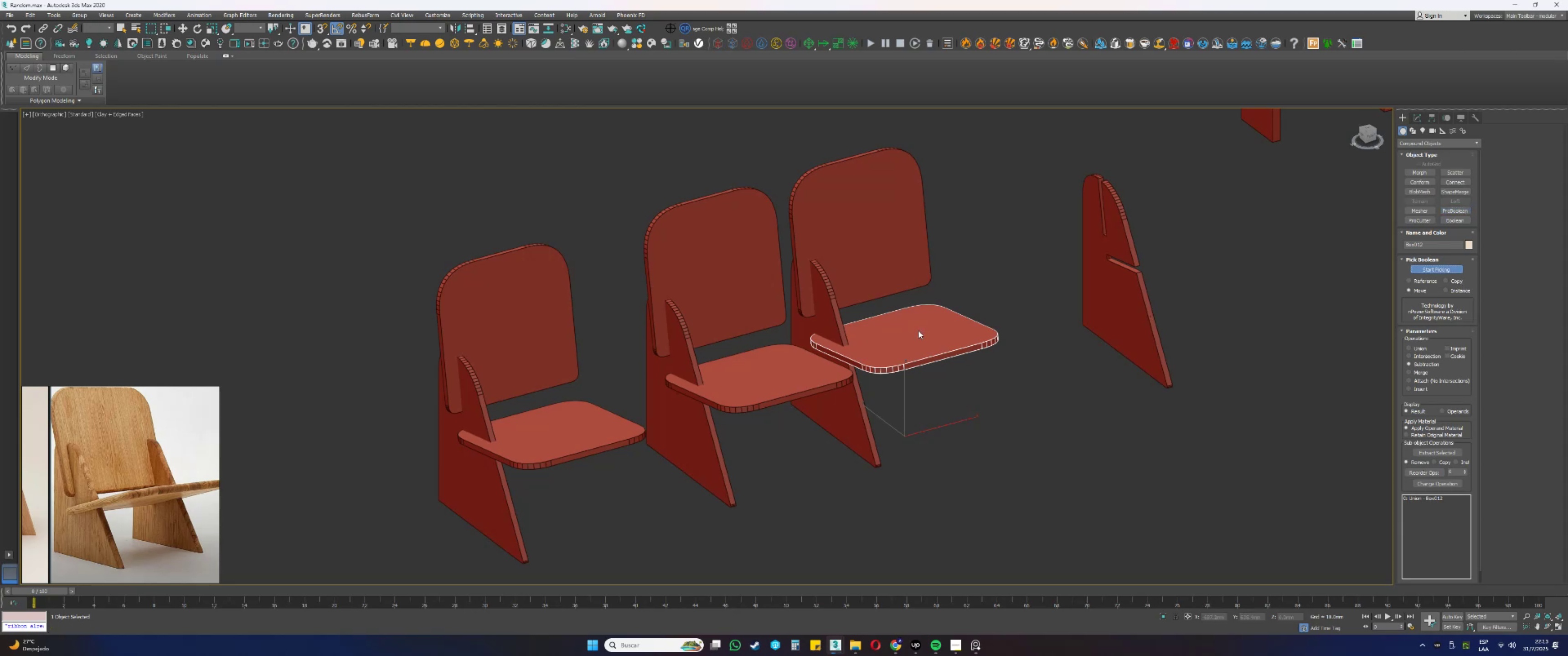 
left_click([827, 323])
 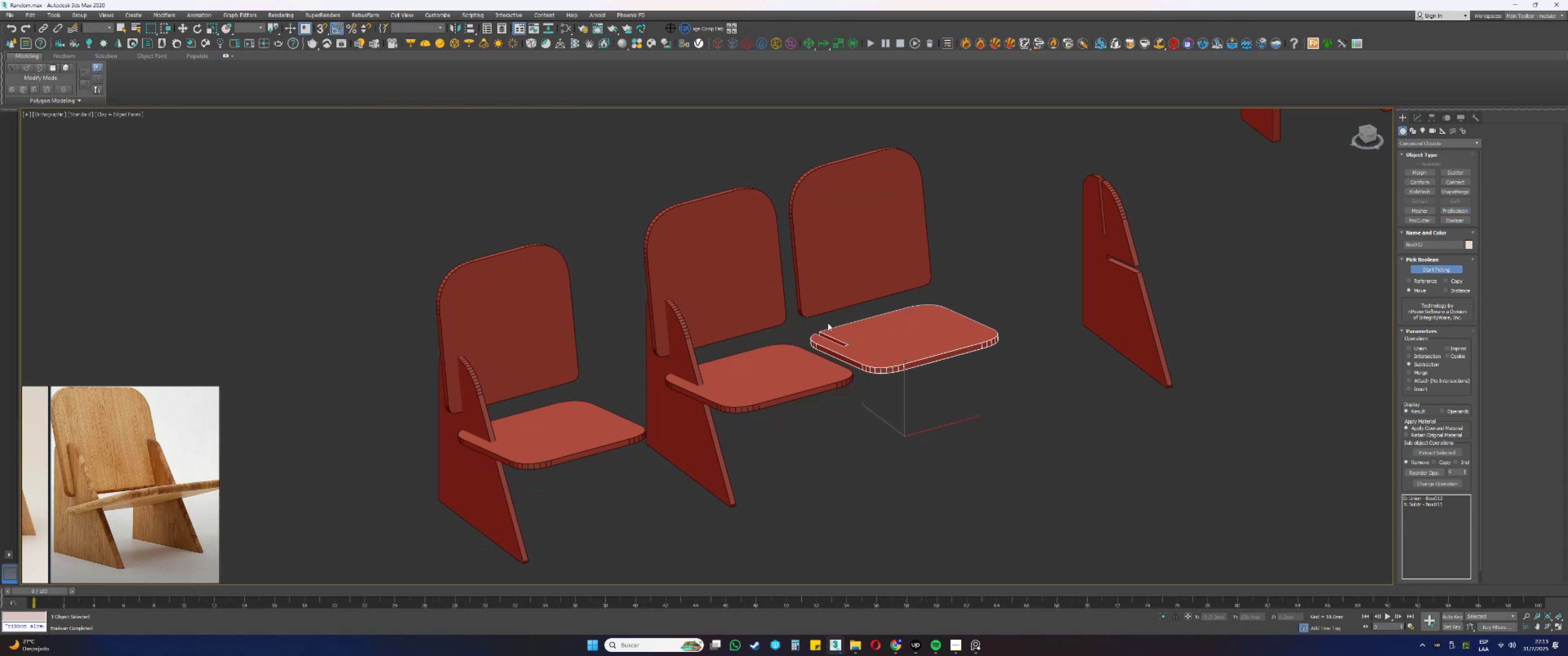 
right_click([839, 317])
 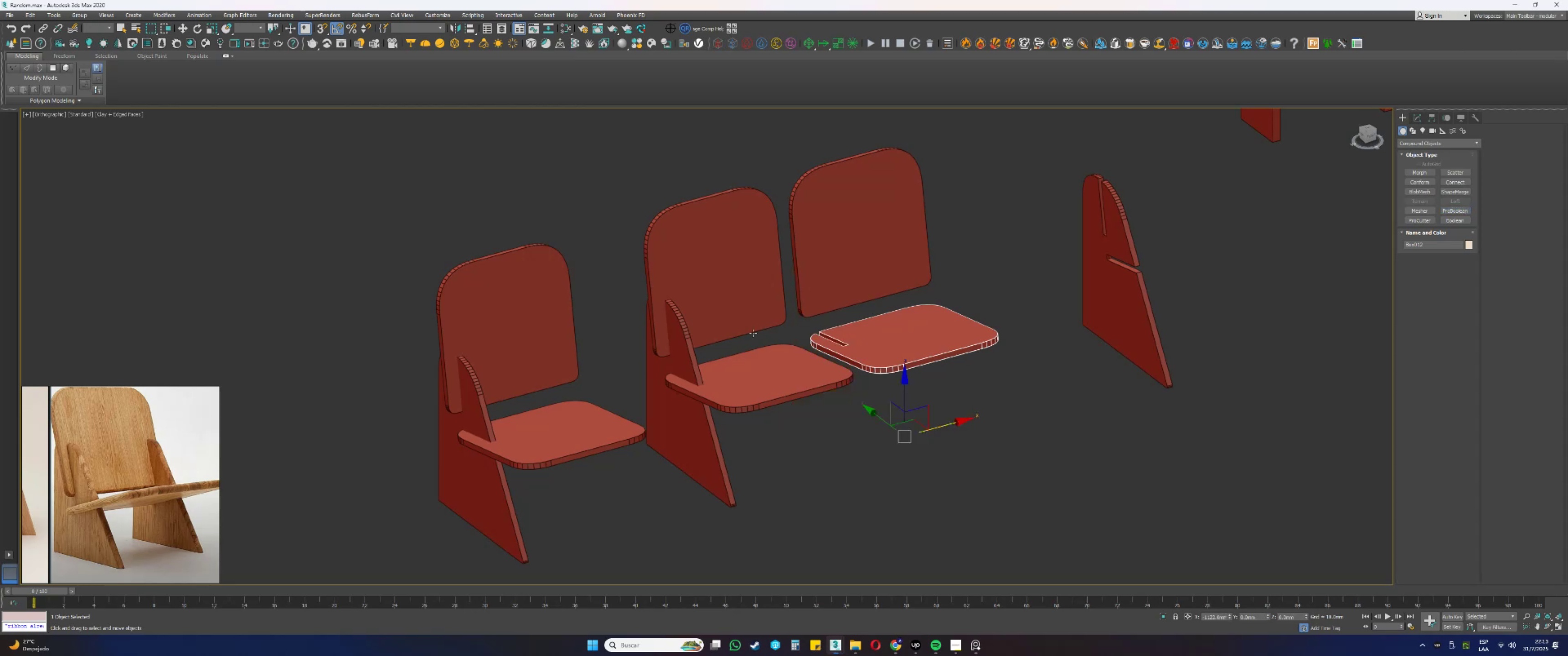 
left_click([735, 329])
 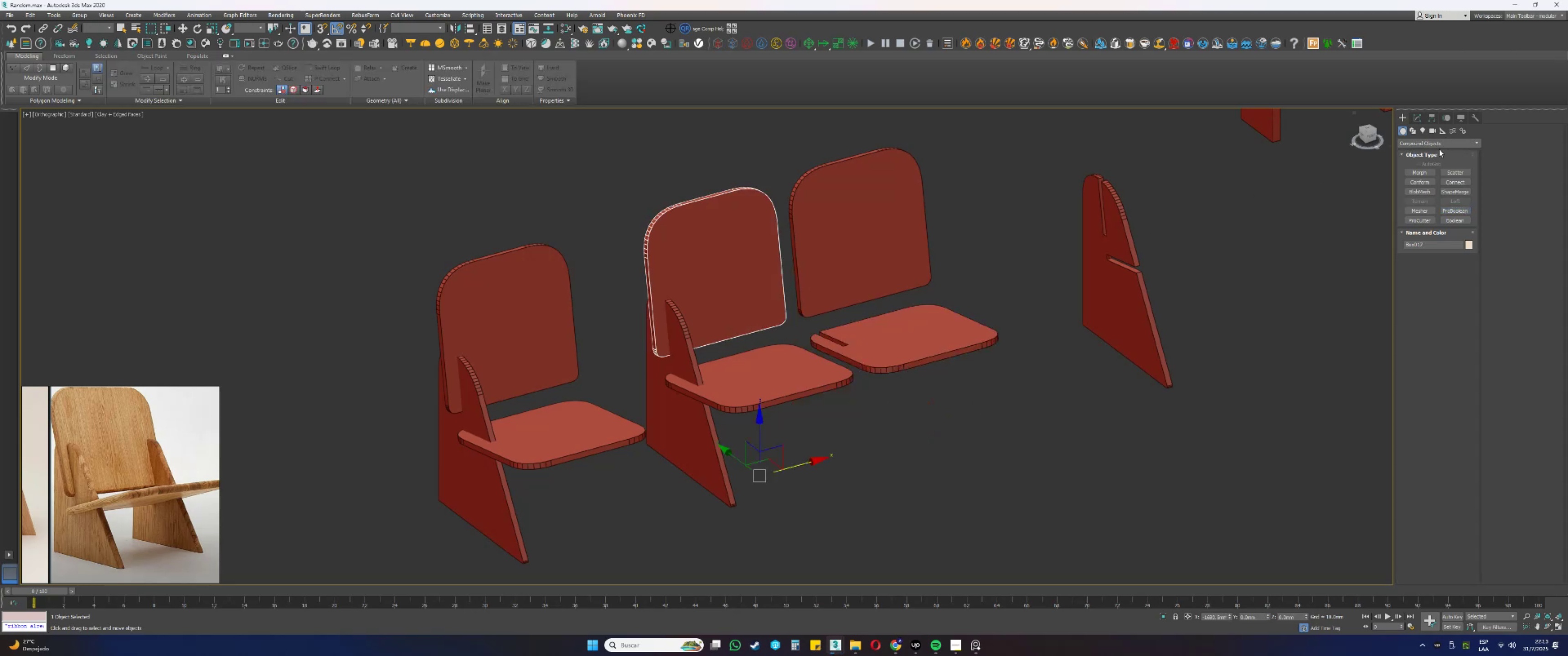 
left_click([1459, 210])
 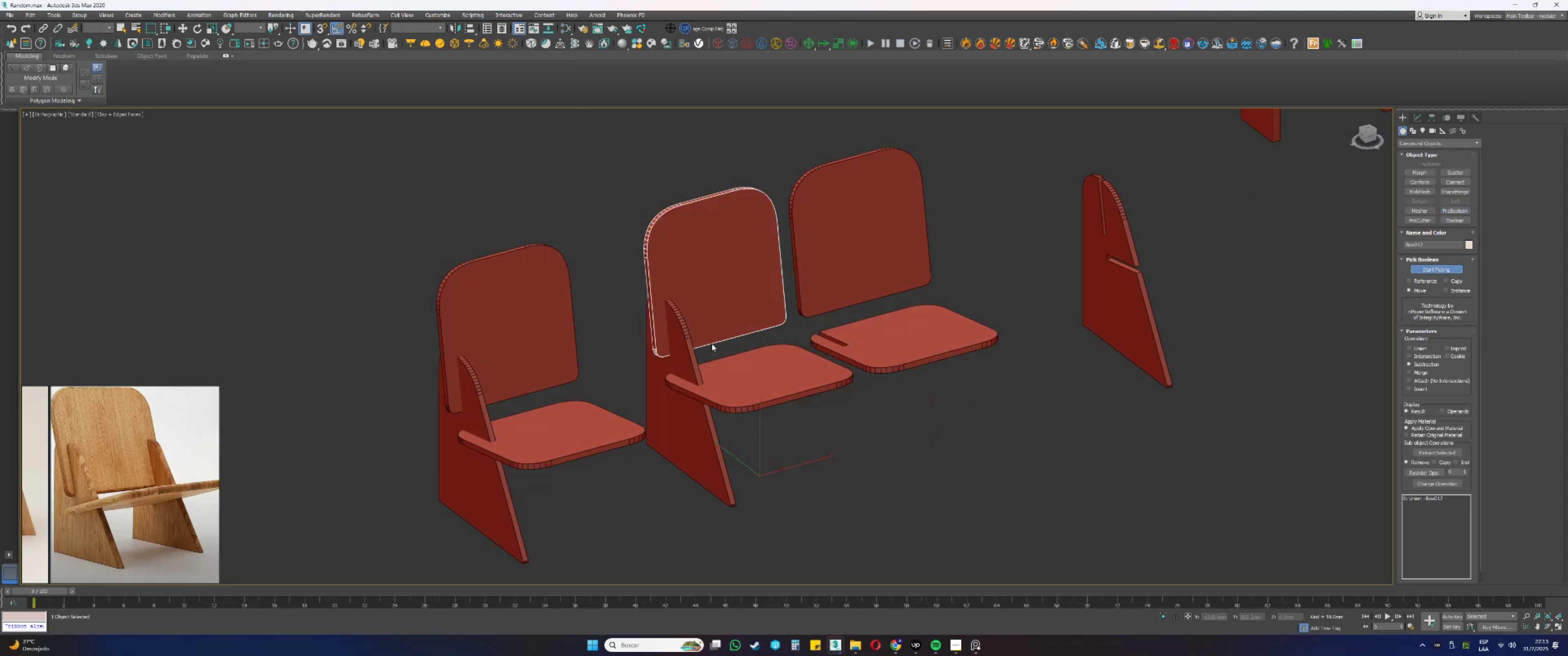 
left_click([686, 345])
 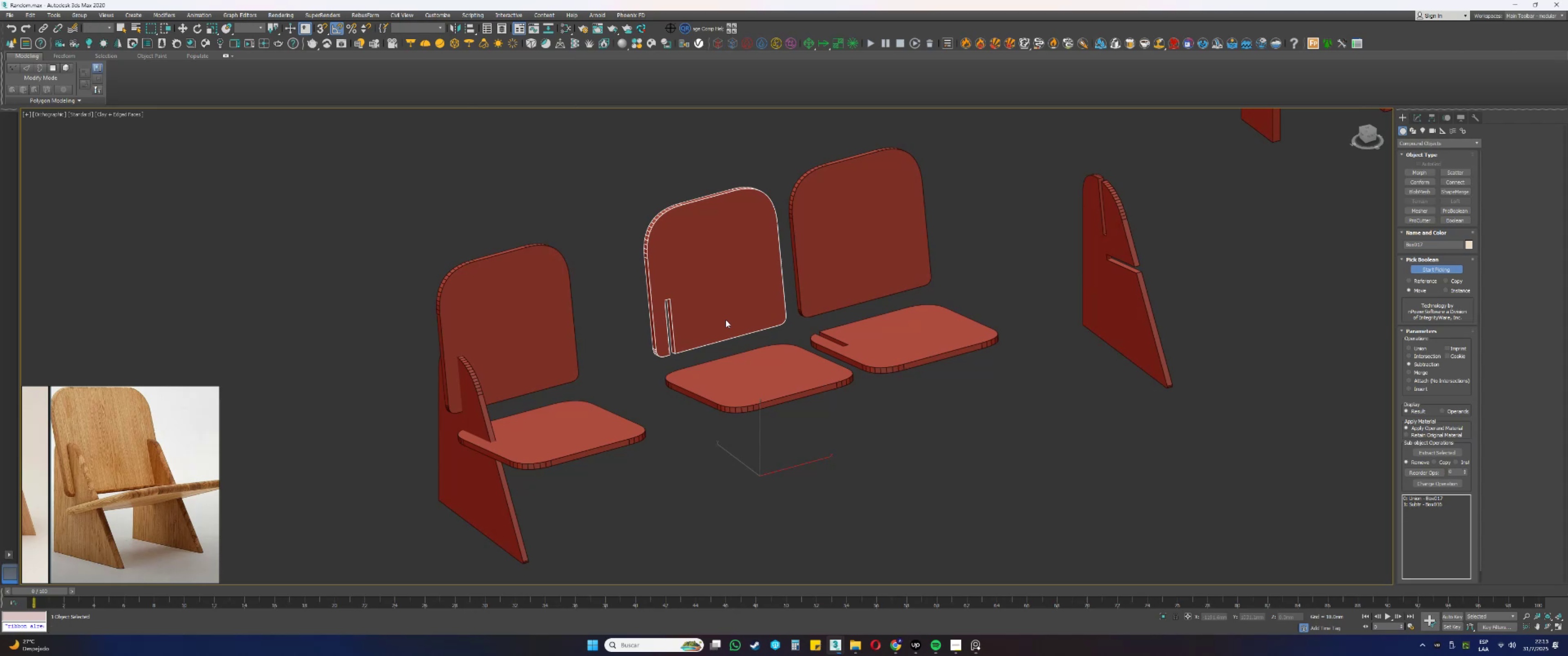 
right_click([726, 320])
 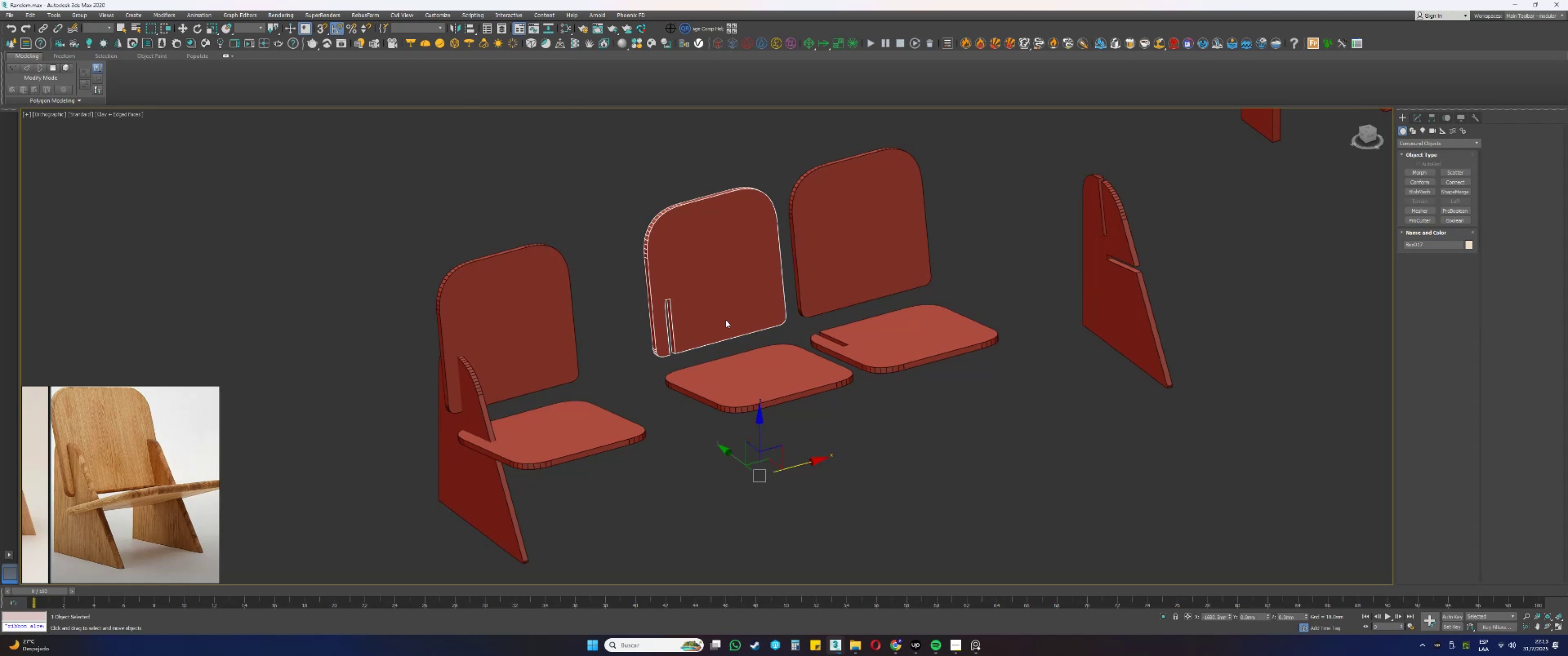 
scroll: coordinate [726, 320], scroll_direction: down, amount: 1.0
 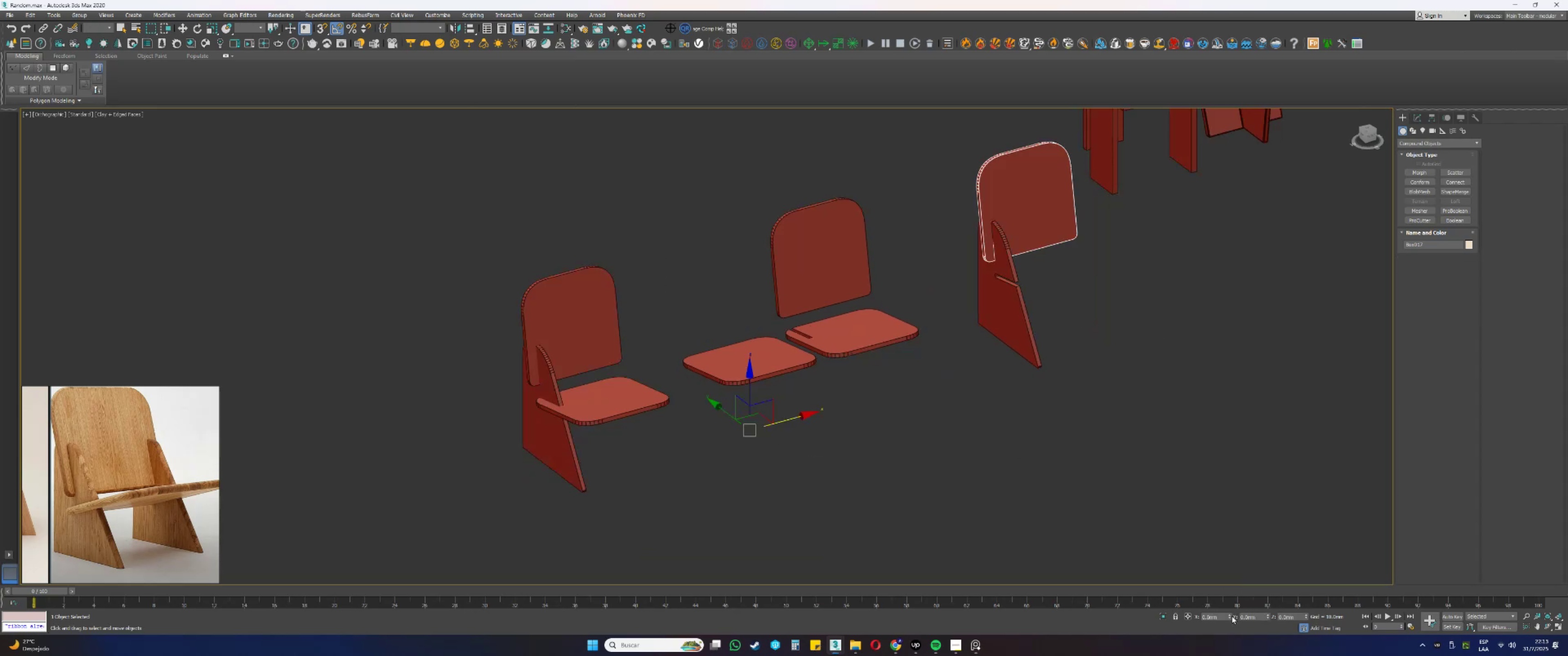 
left_click([873, 334])
 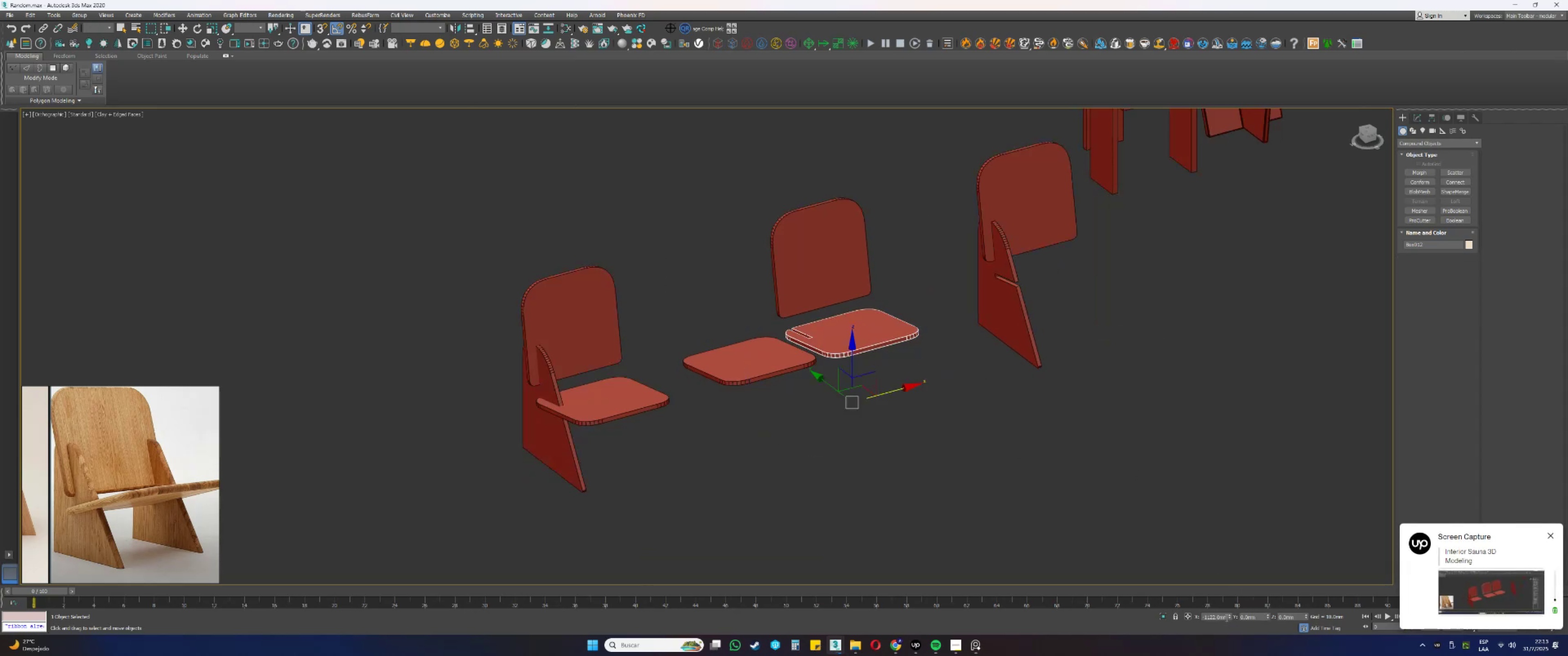 
right_click([1228, 616])
 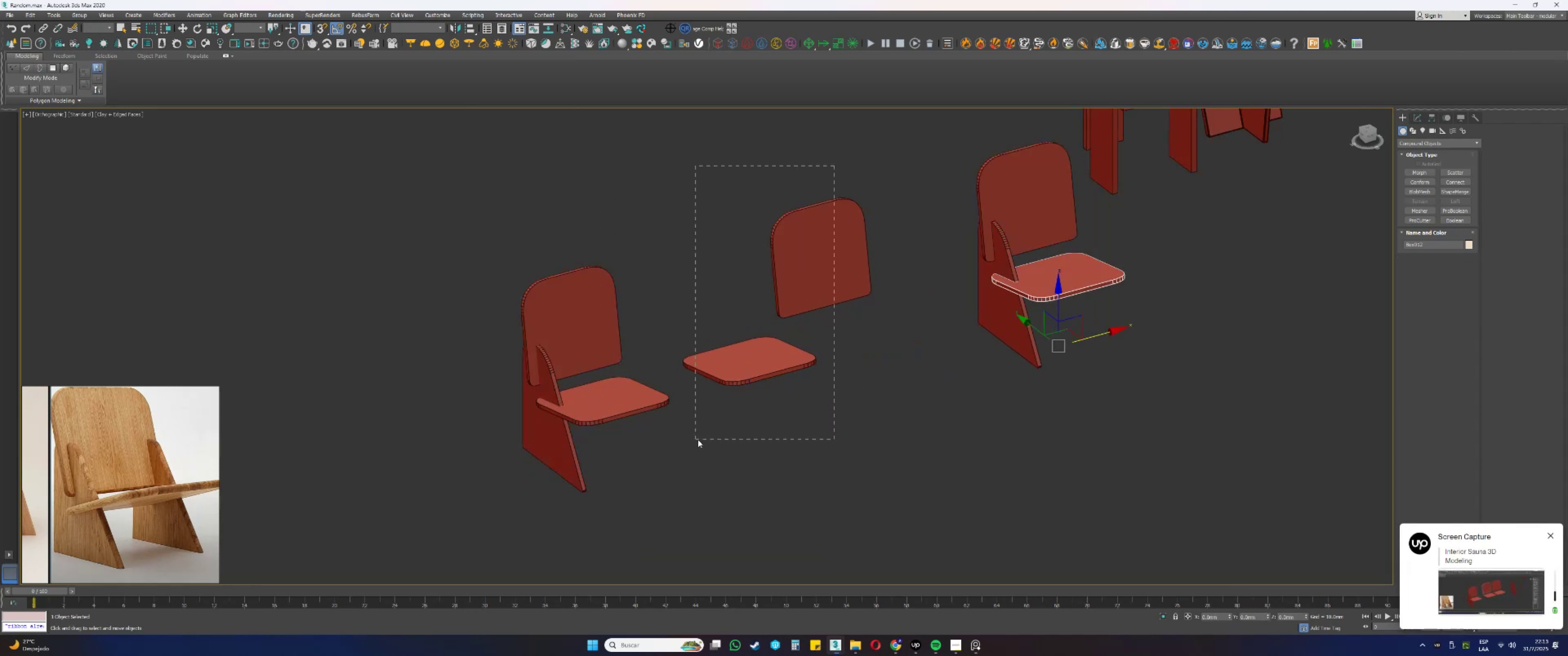 
key(Delete)
 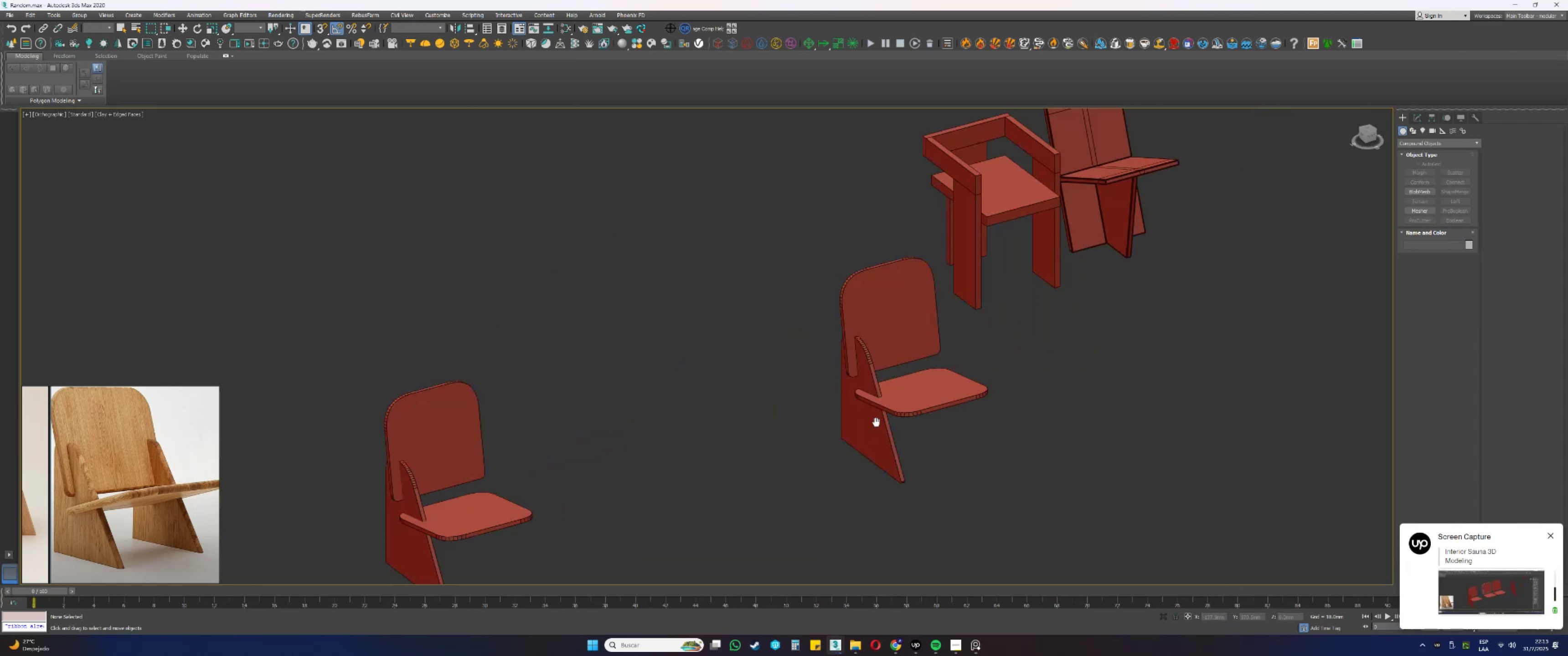 
scroll: coordinate [927, 416], scroll_direction: up, amount: 3.0
 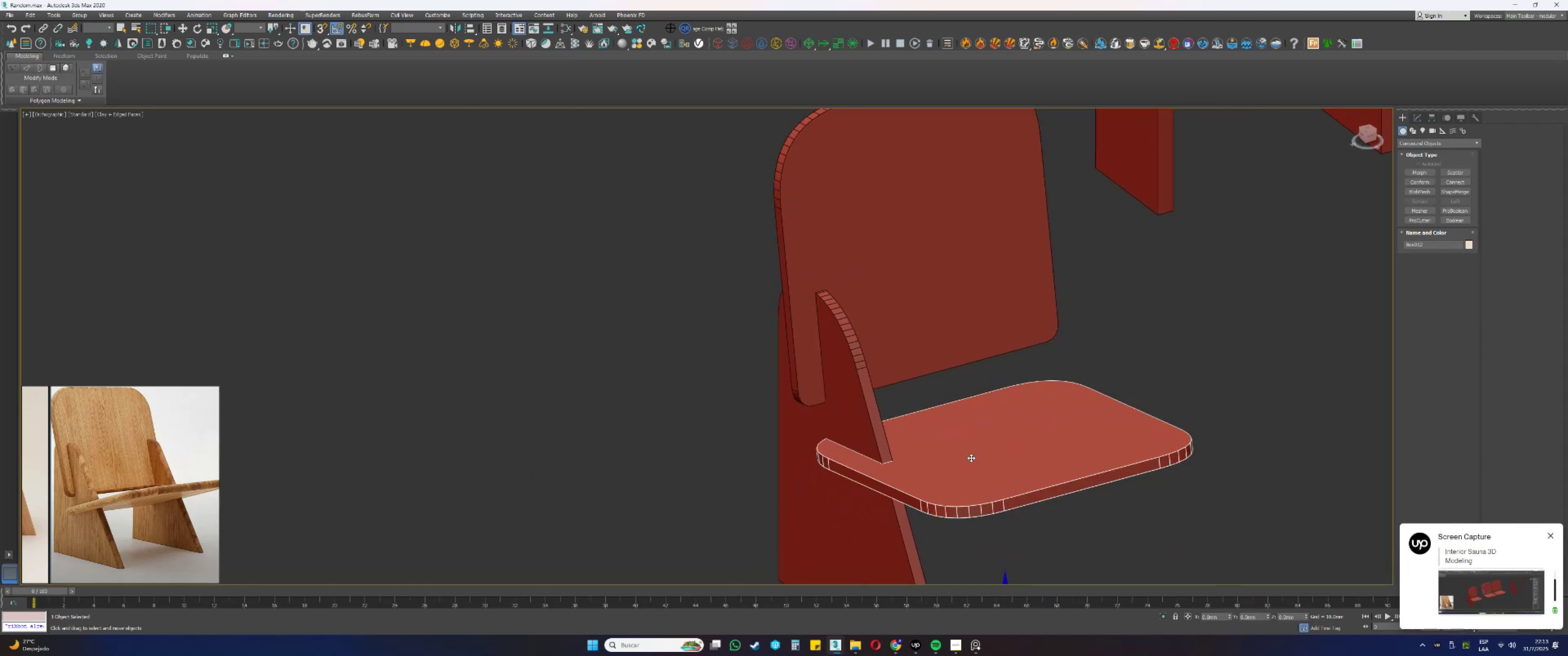 
left_click([1164, 620])
 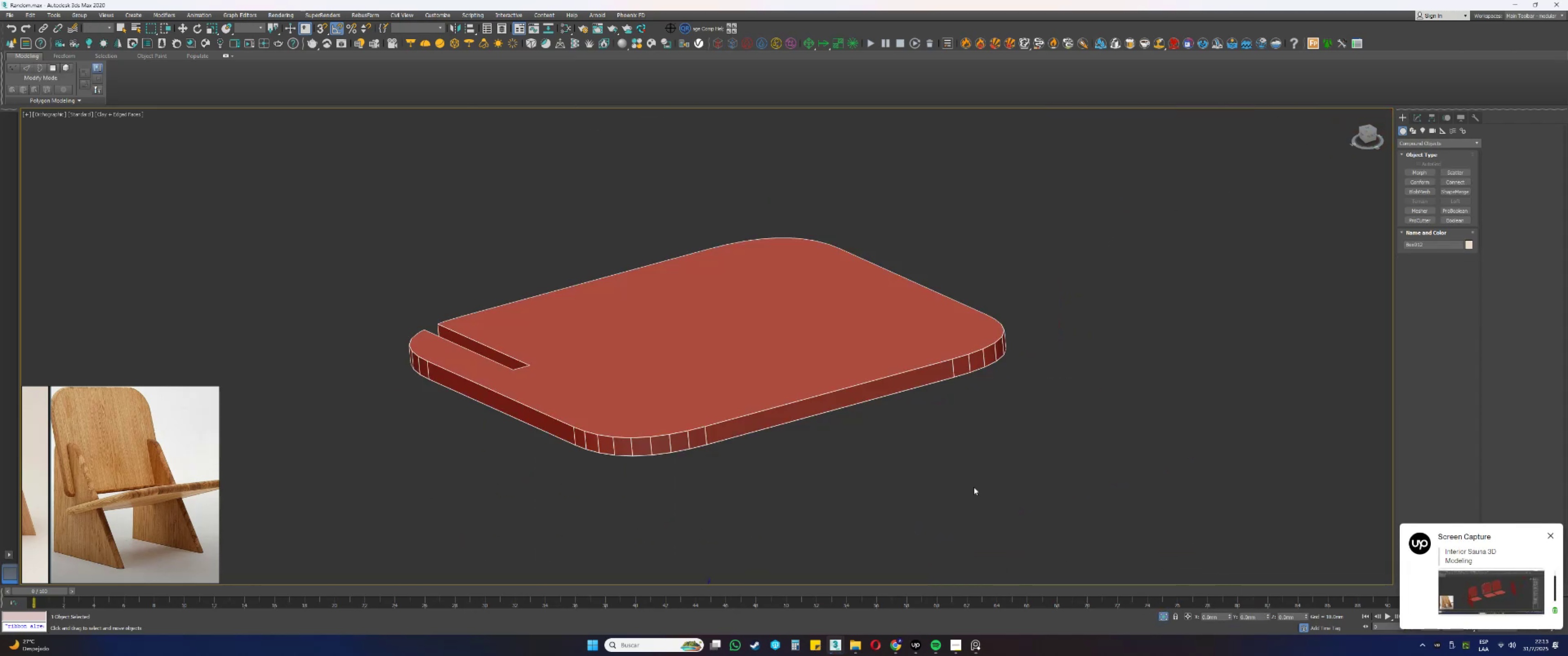 
key(Alt+AltLeft)
 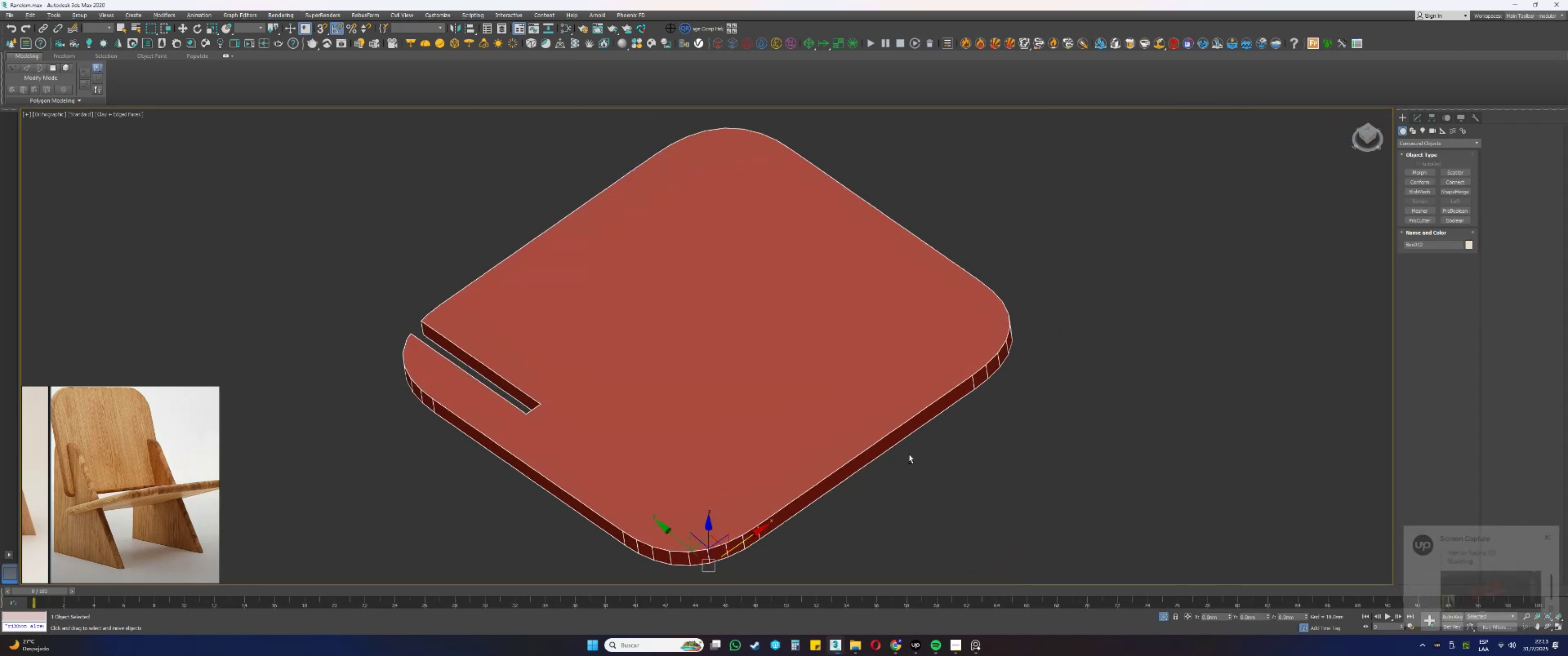 
hold_key(key=AltLeft, duration=0.39)
 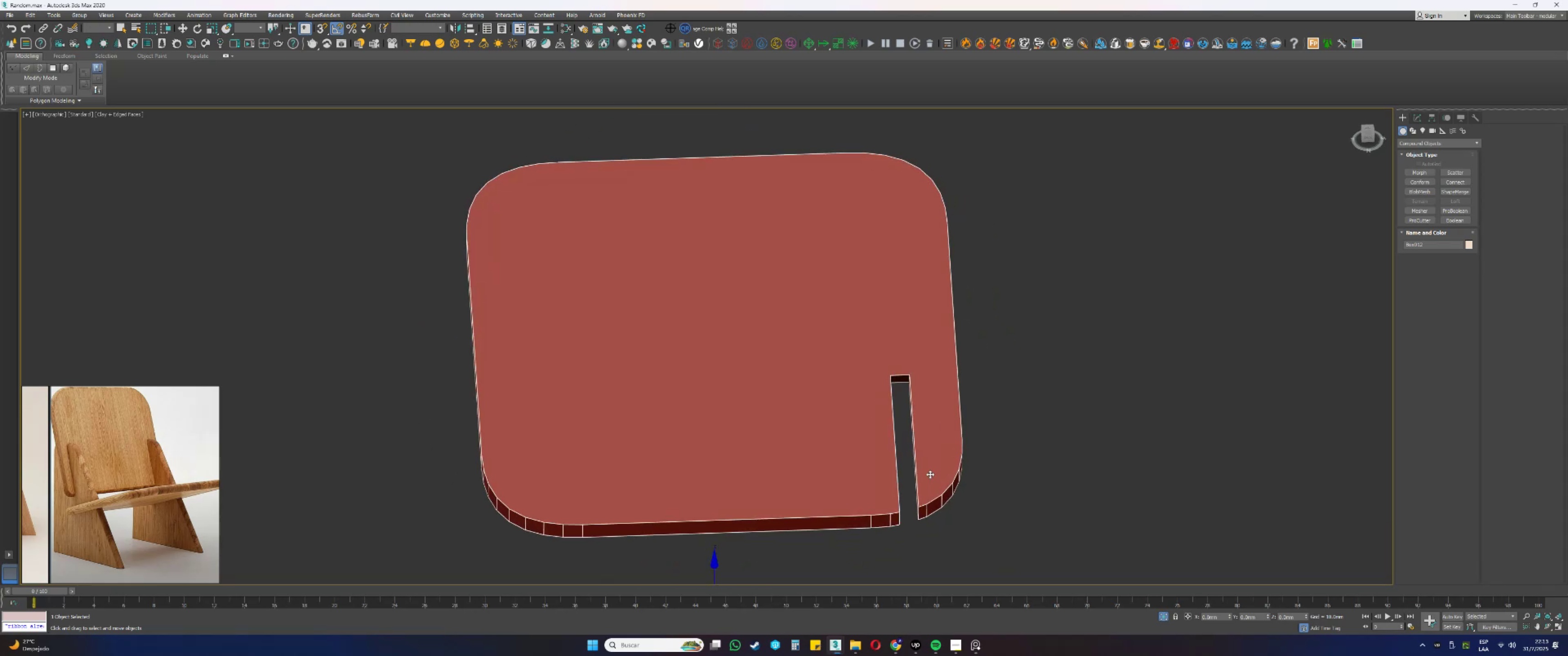 
hold_key(key=AltLeft, duration=0.42)
 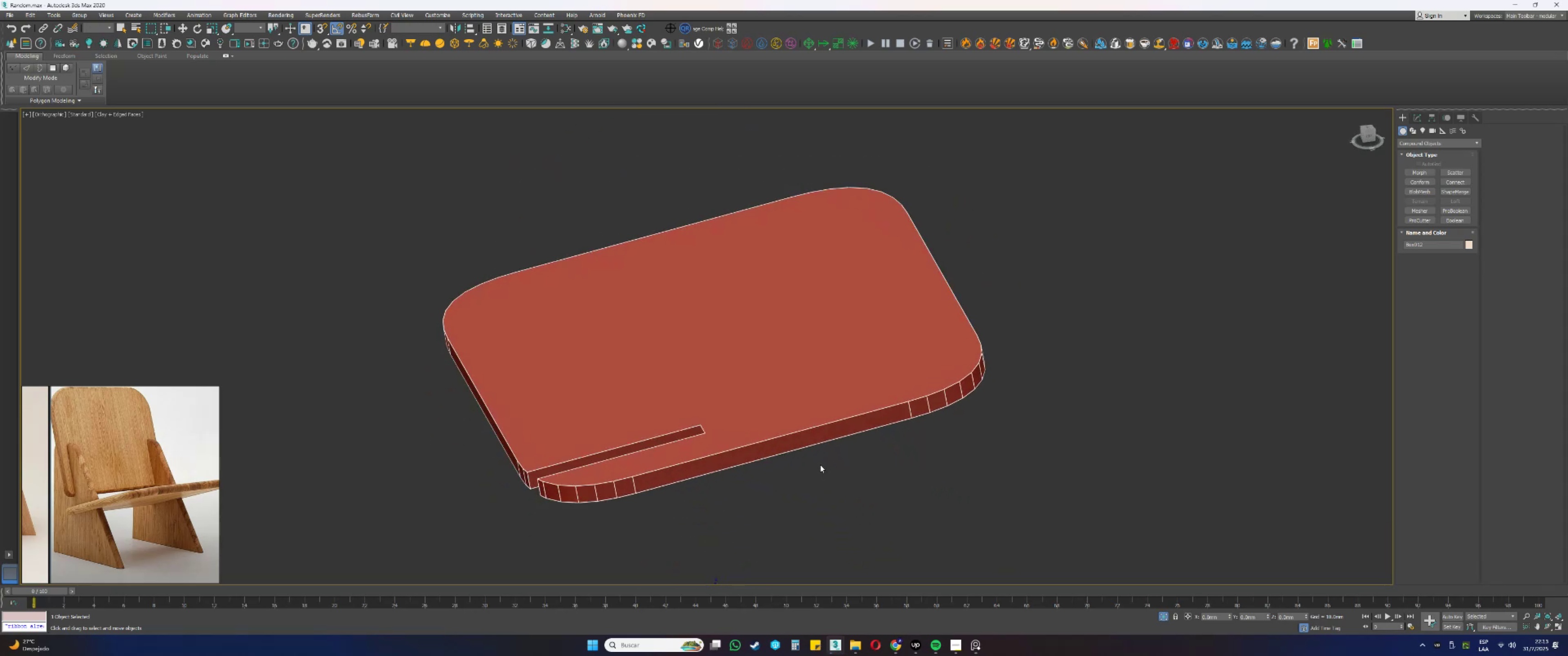 
key(Alt+AltLeft)
 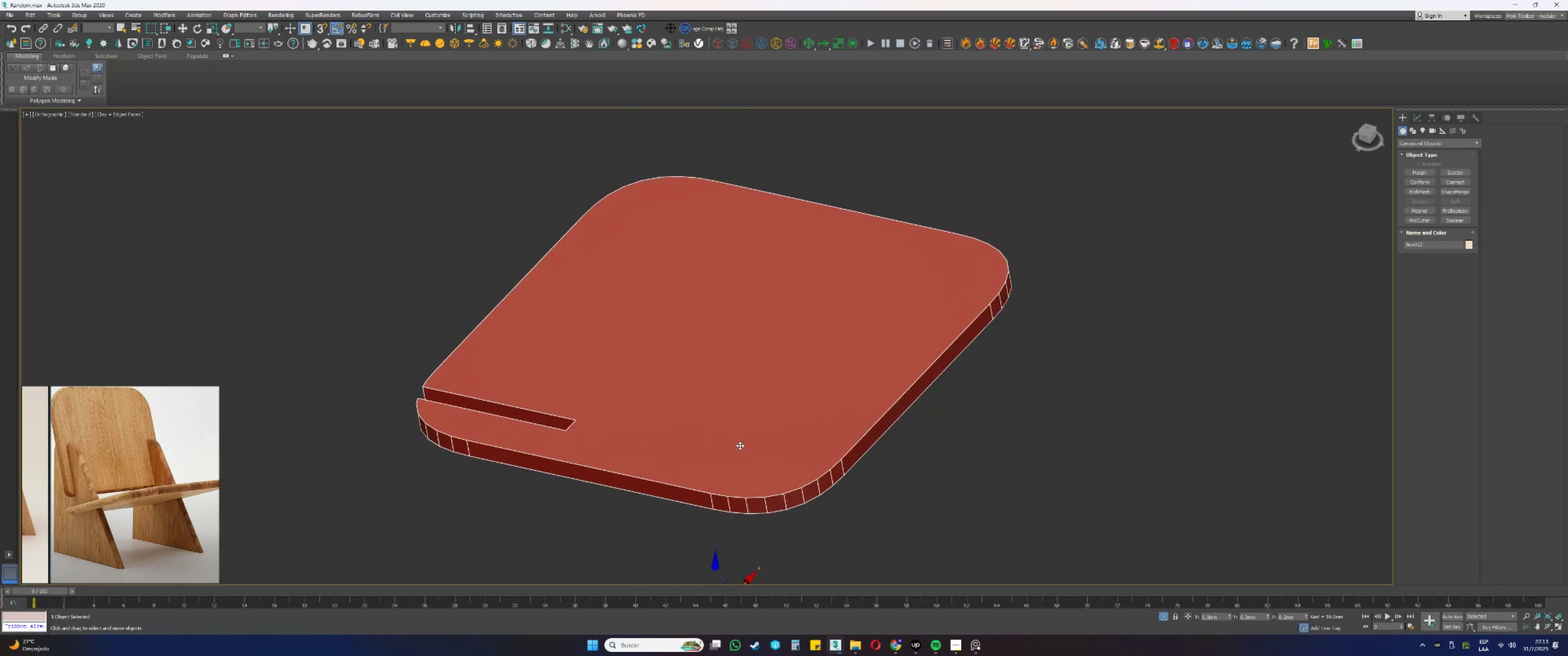 
key(Alt+AltLeft)
 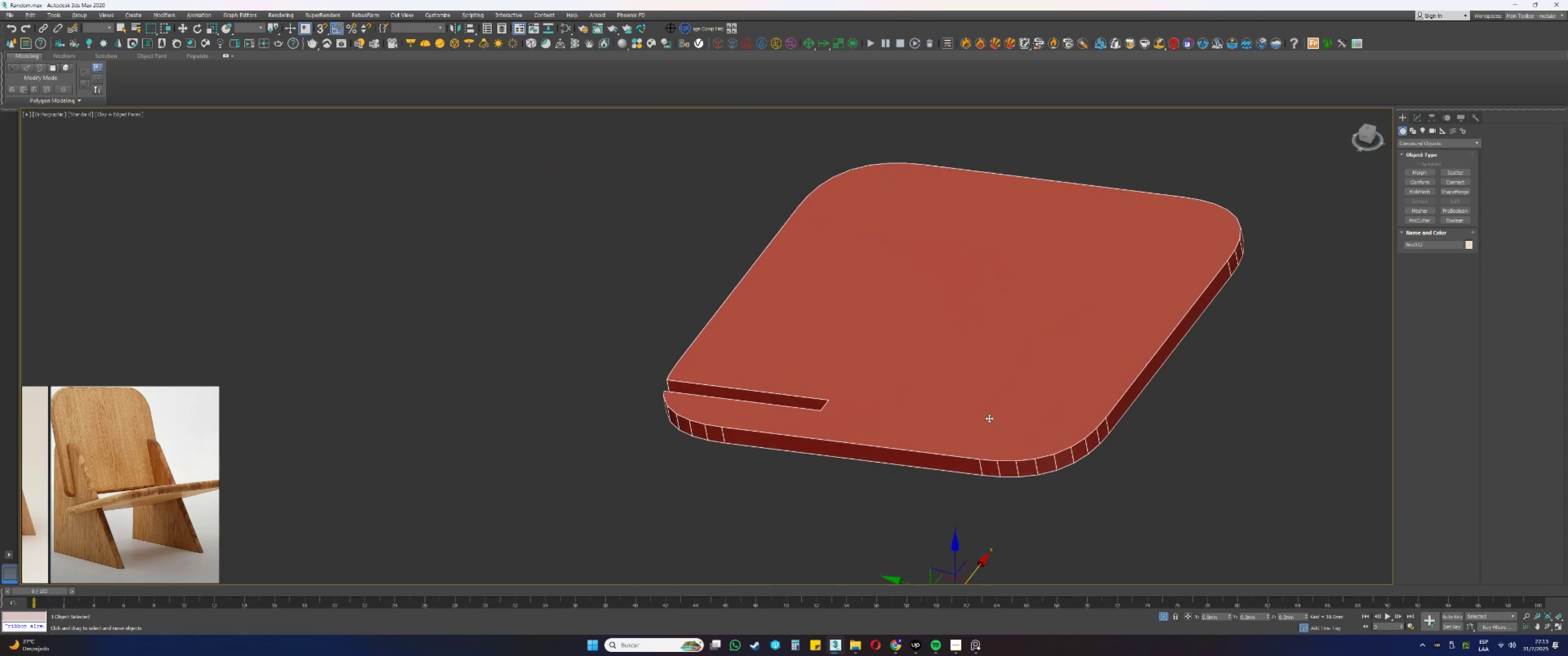 
key(1)
 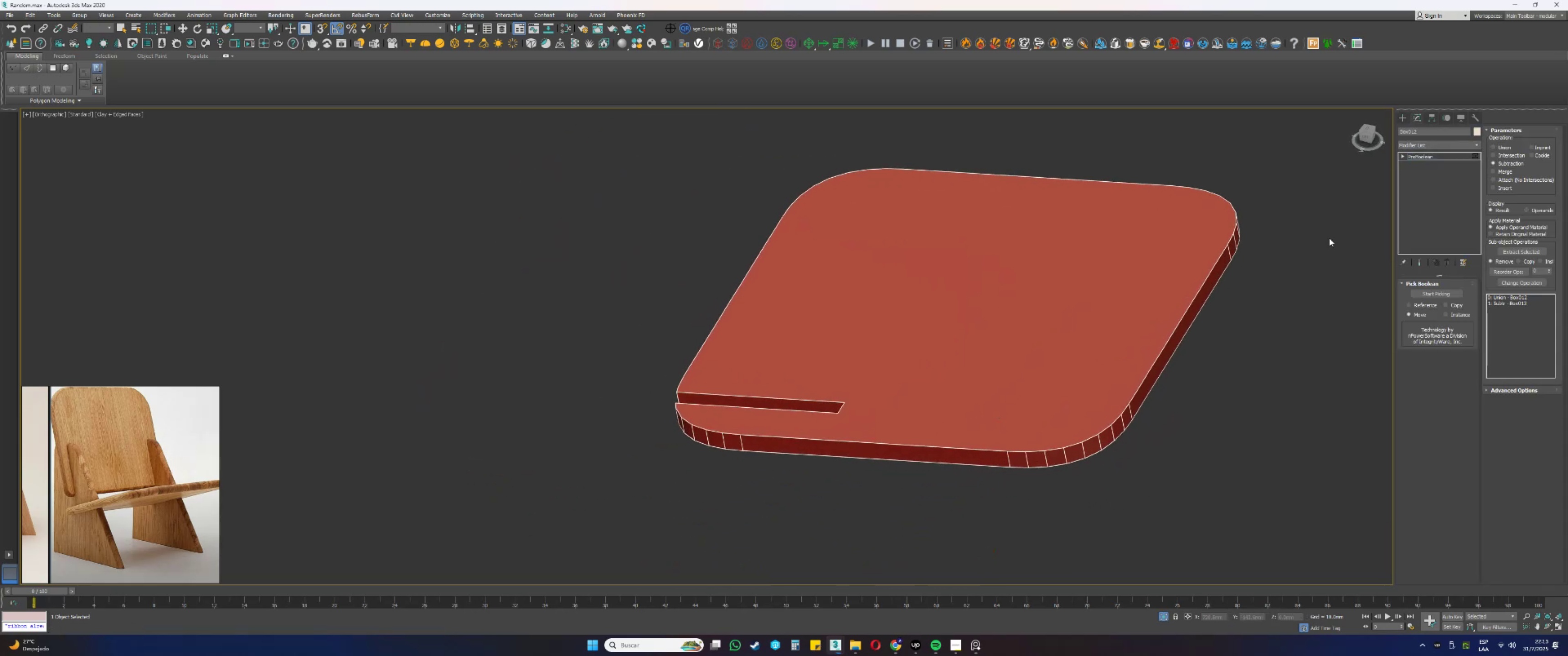 
left_click([1415, 142])
 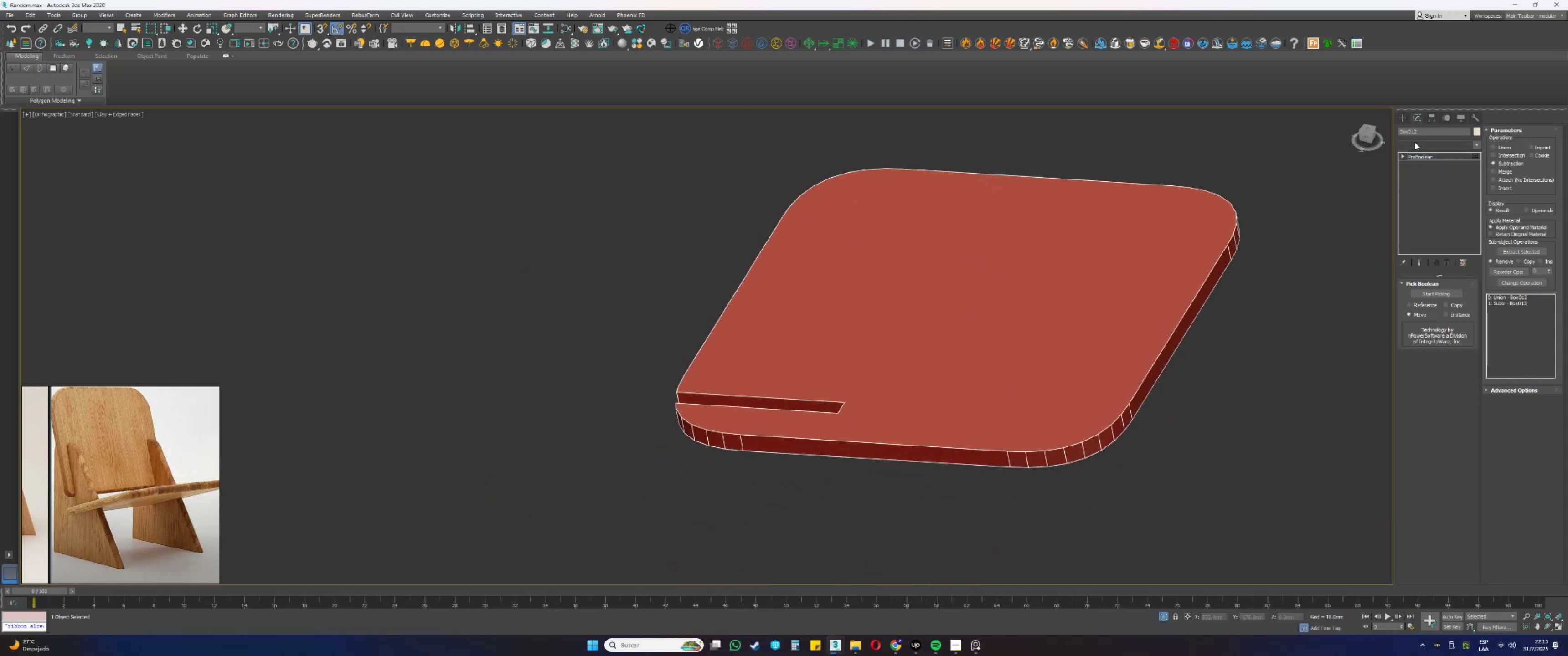 
key(E)
 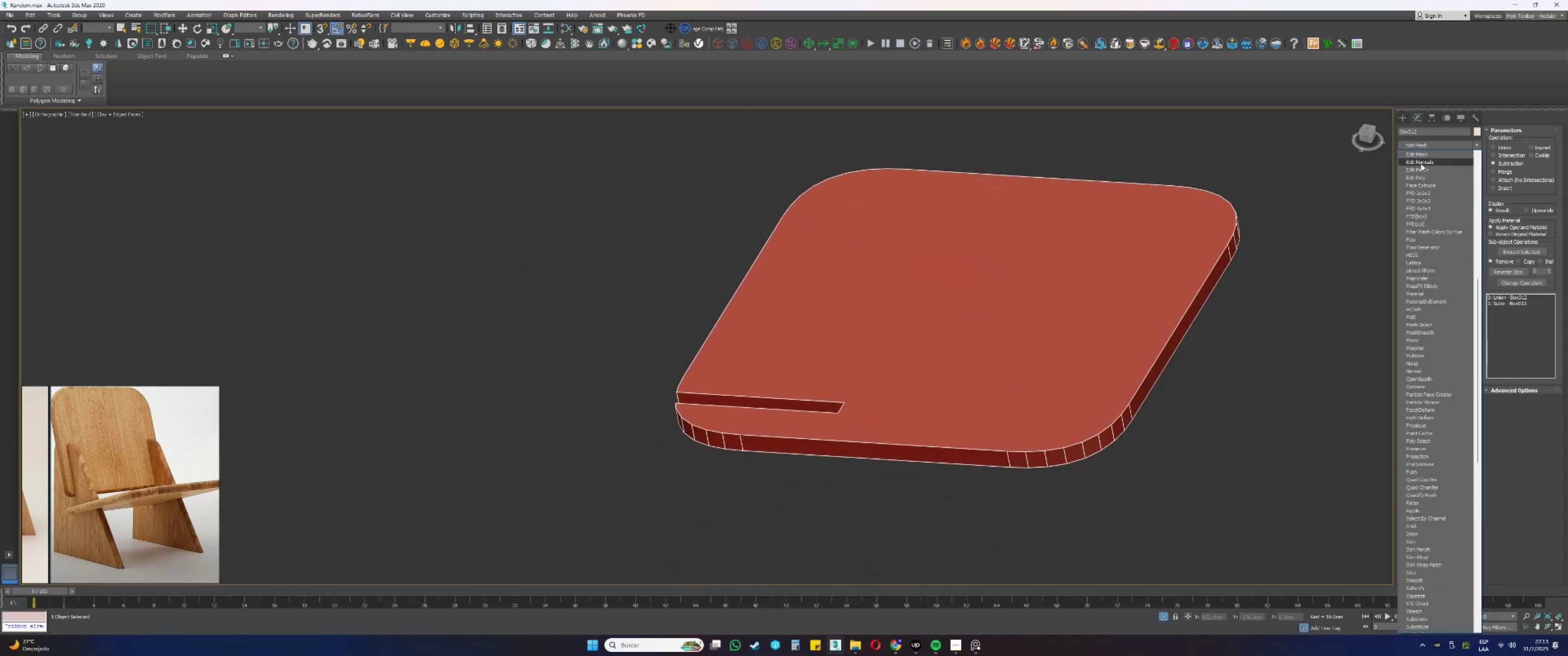 
left_click([1417, 178])
 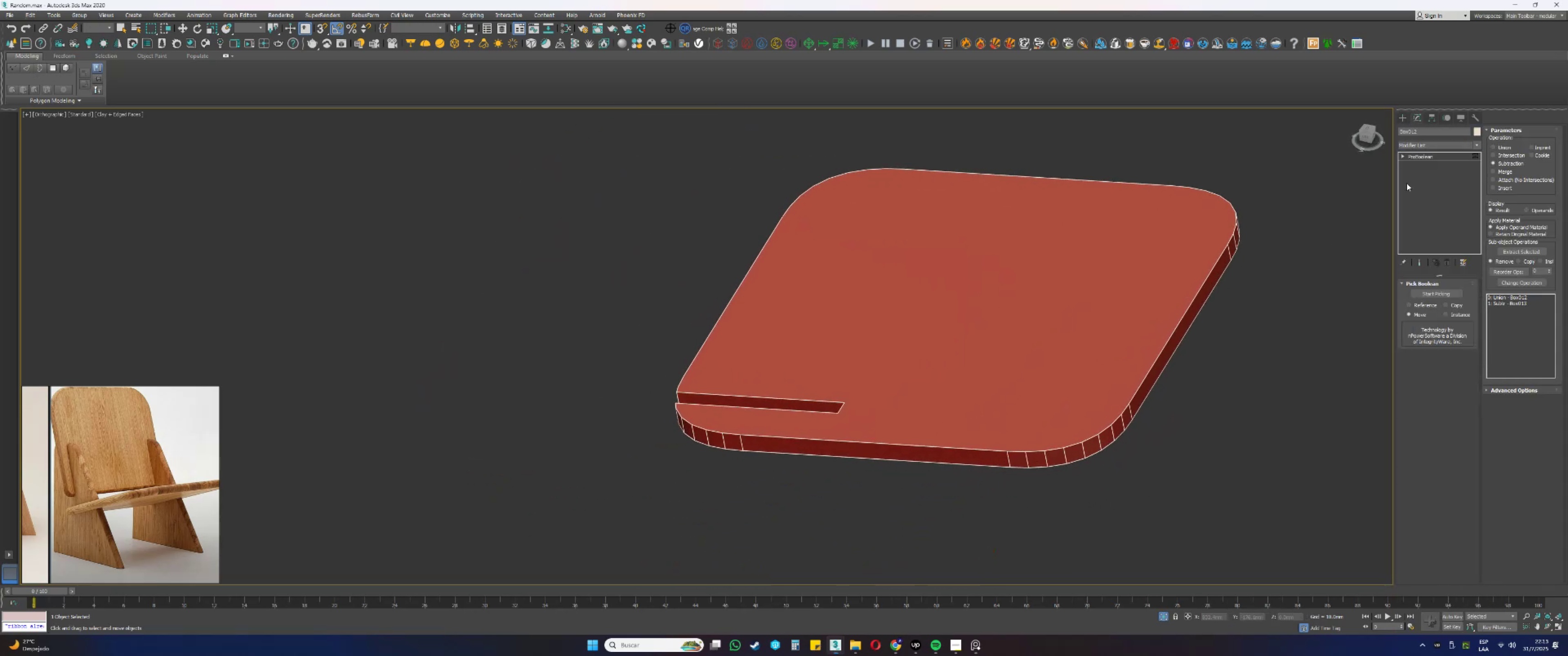 
key(1)
 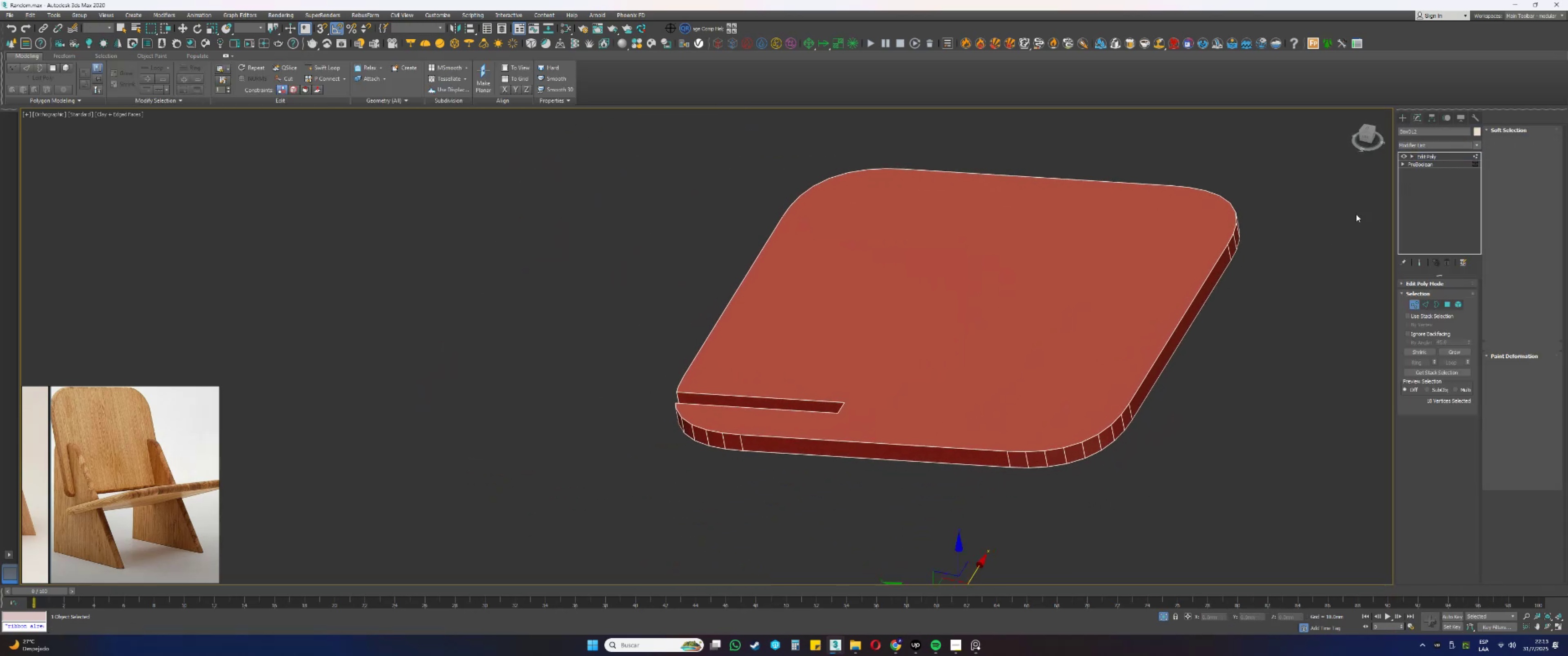 
key(Alt+AltLeft)
 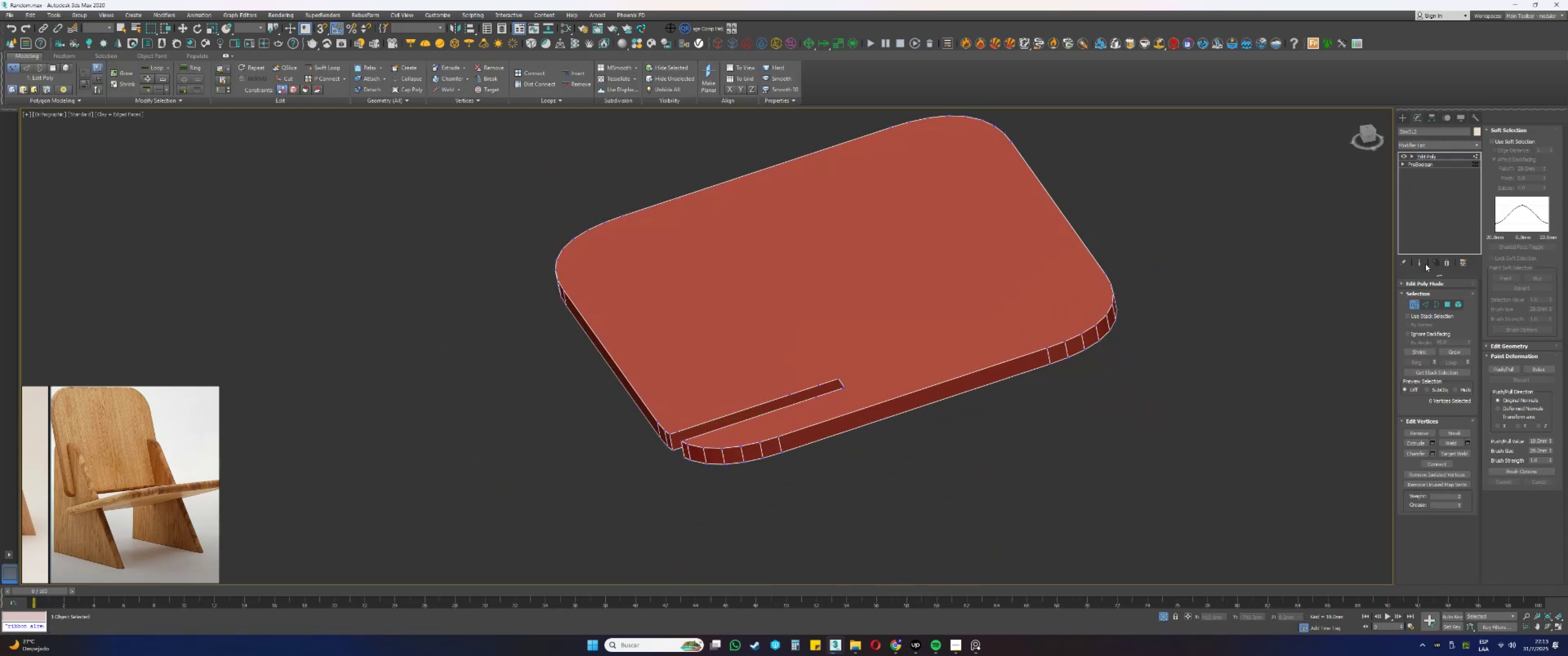 
scroll: coordinate [799, 402], scroll_direction: up, amount: 2.0
 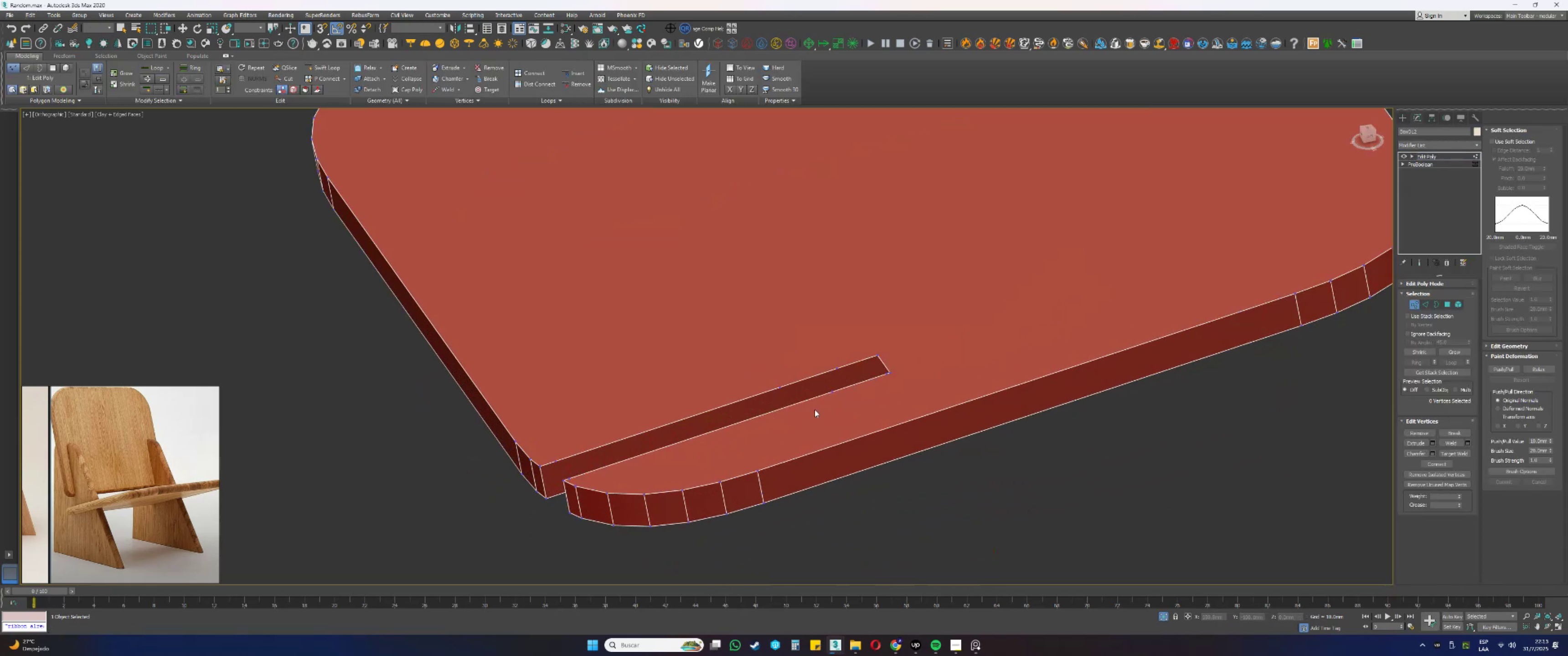 
key(F3)
 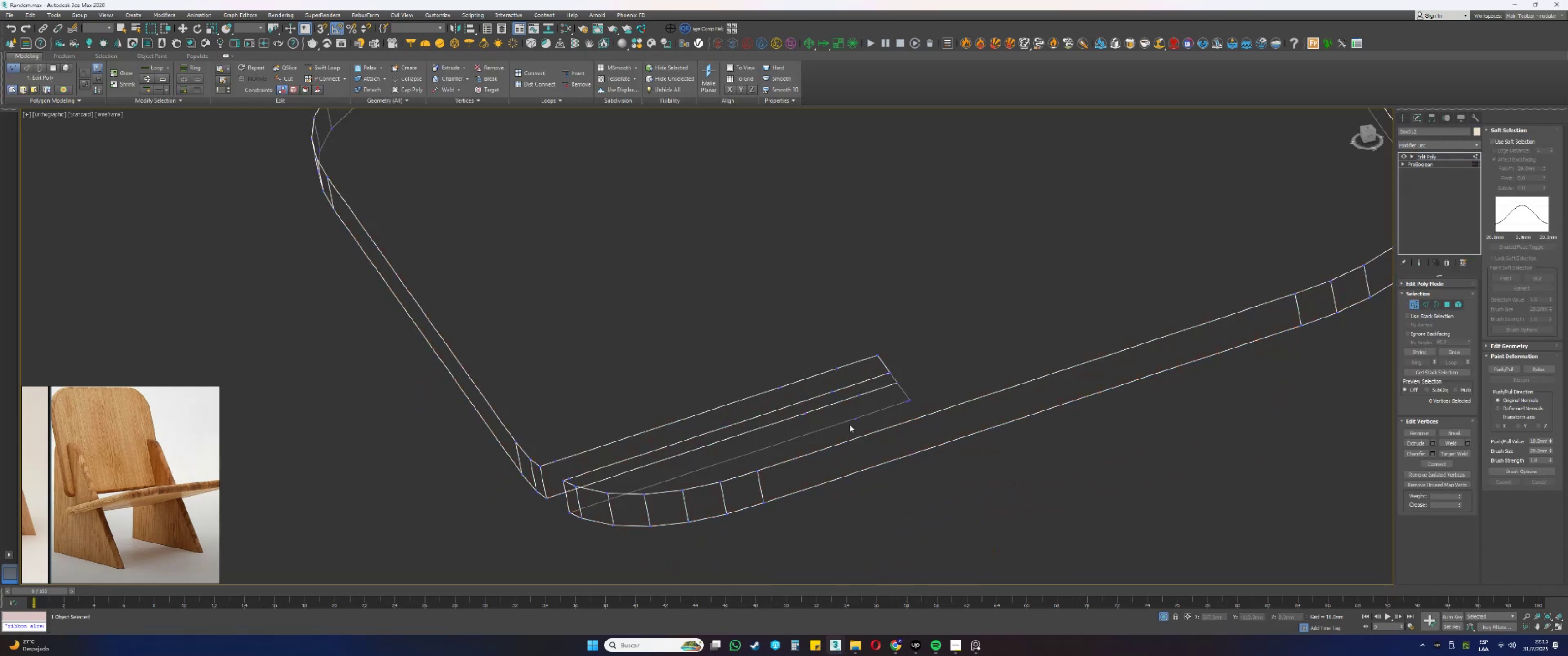 
left_click_drag(start_coordinate=[861, 428], to_coordinate=[789, 354])
 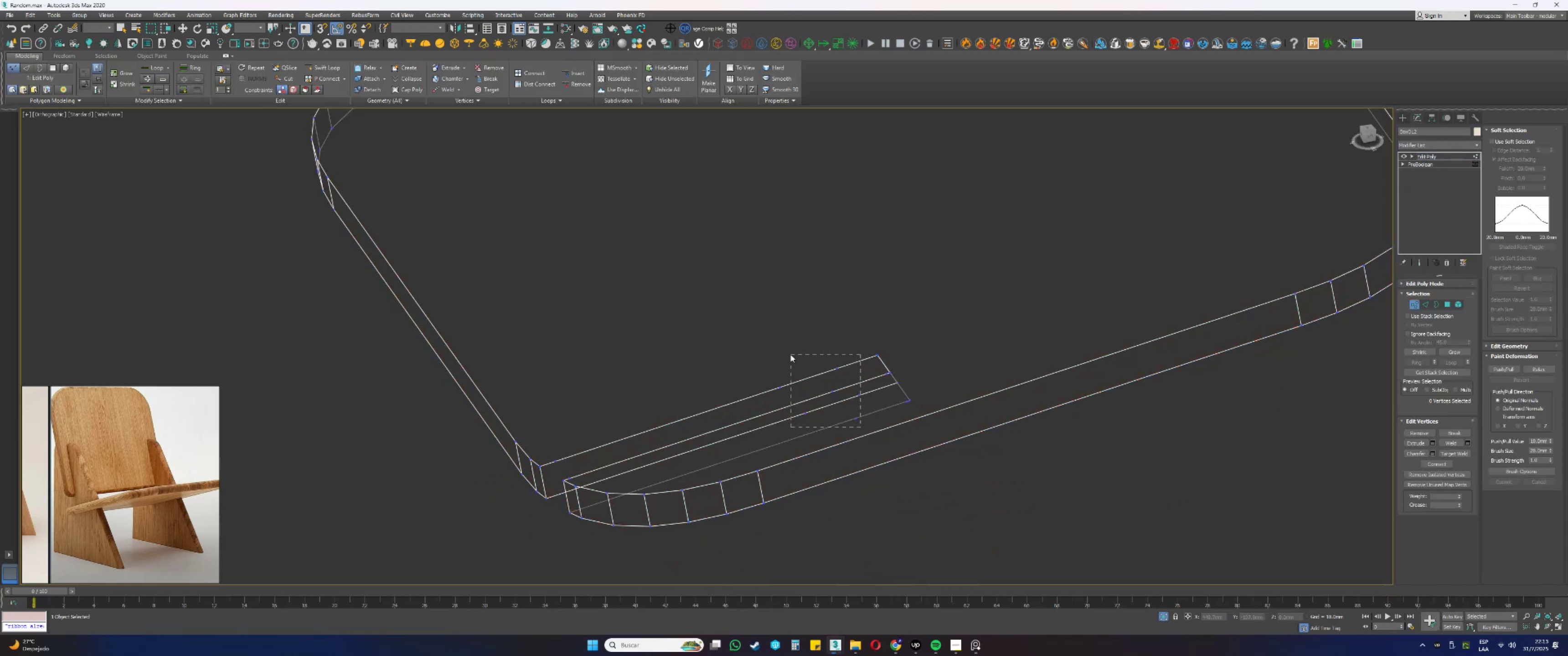 
key(Backspace)
 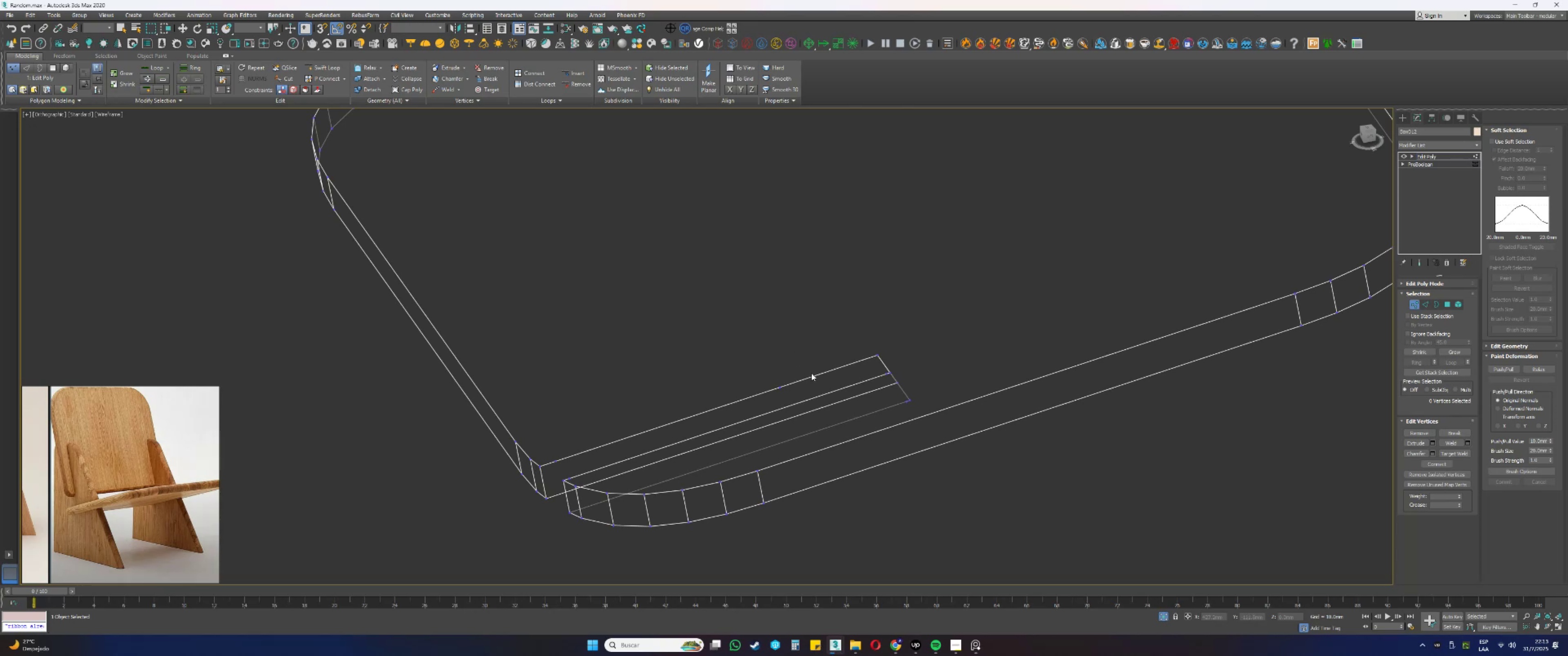 
left_click_drag(start_coordinate=[817, 404], to_coordinate=[764, 365])
 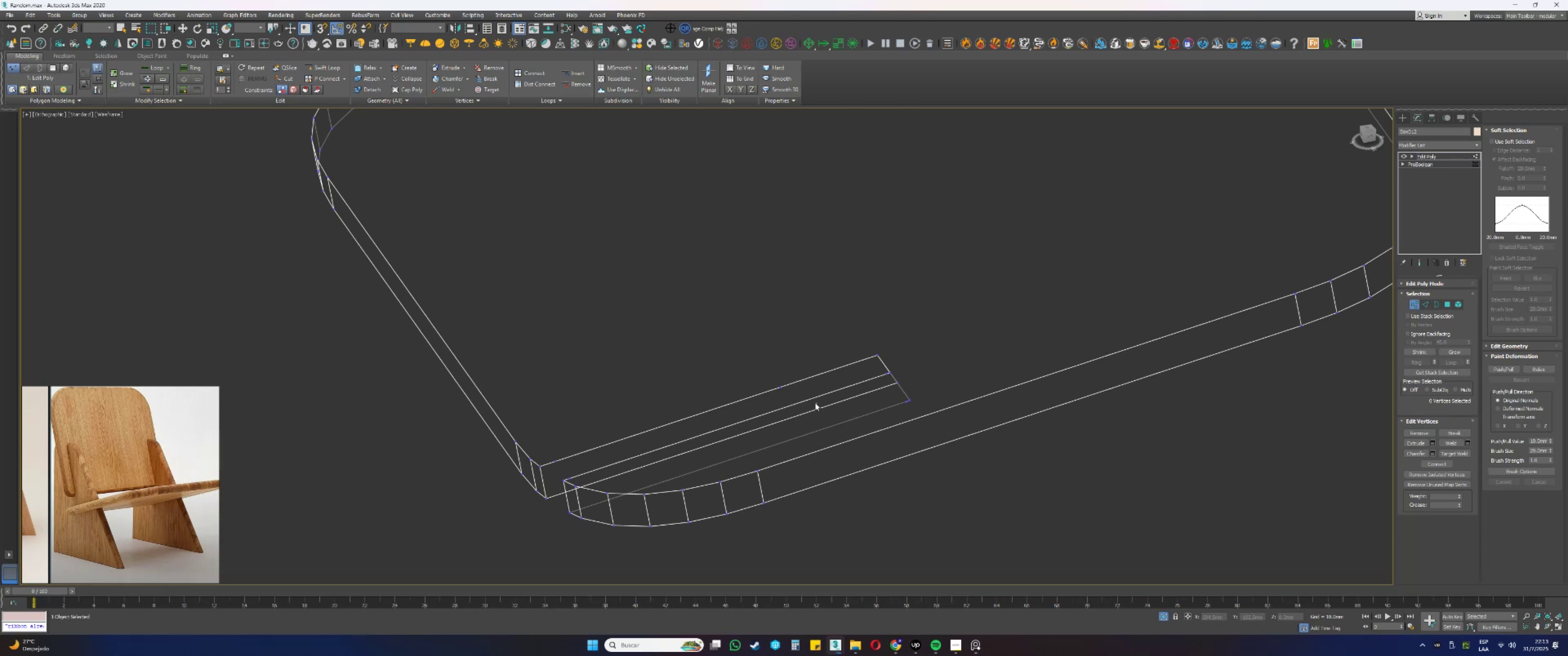 
key(Backspace)
 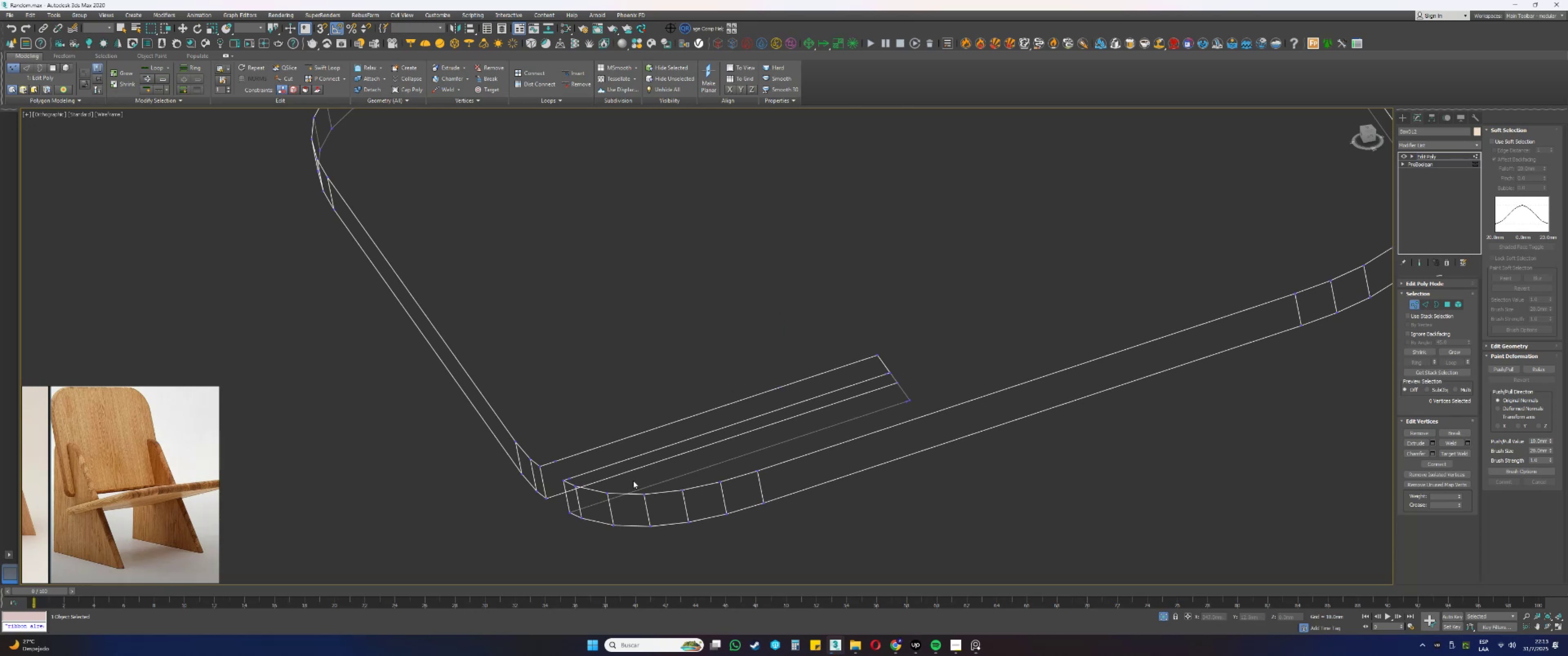 
scroll: coordinate [572, 479], scroll_direction: up, amount: 3.0
 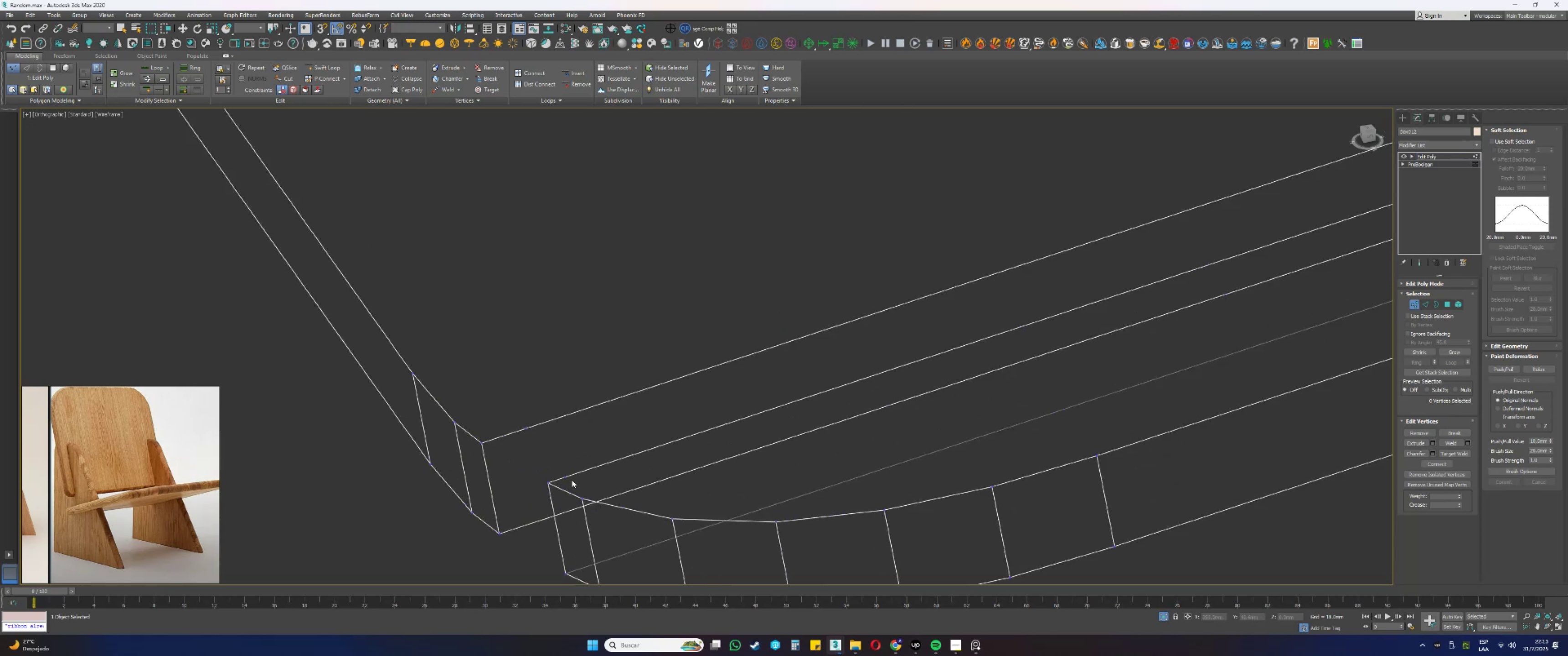 
left_click_drag(start_coordinate=[569, 482], to_coordinate=[557, 466])
 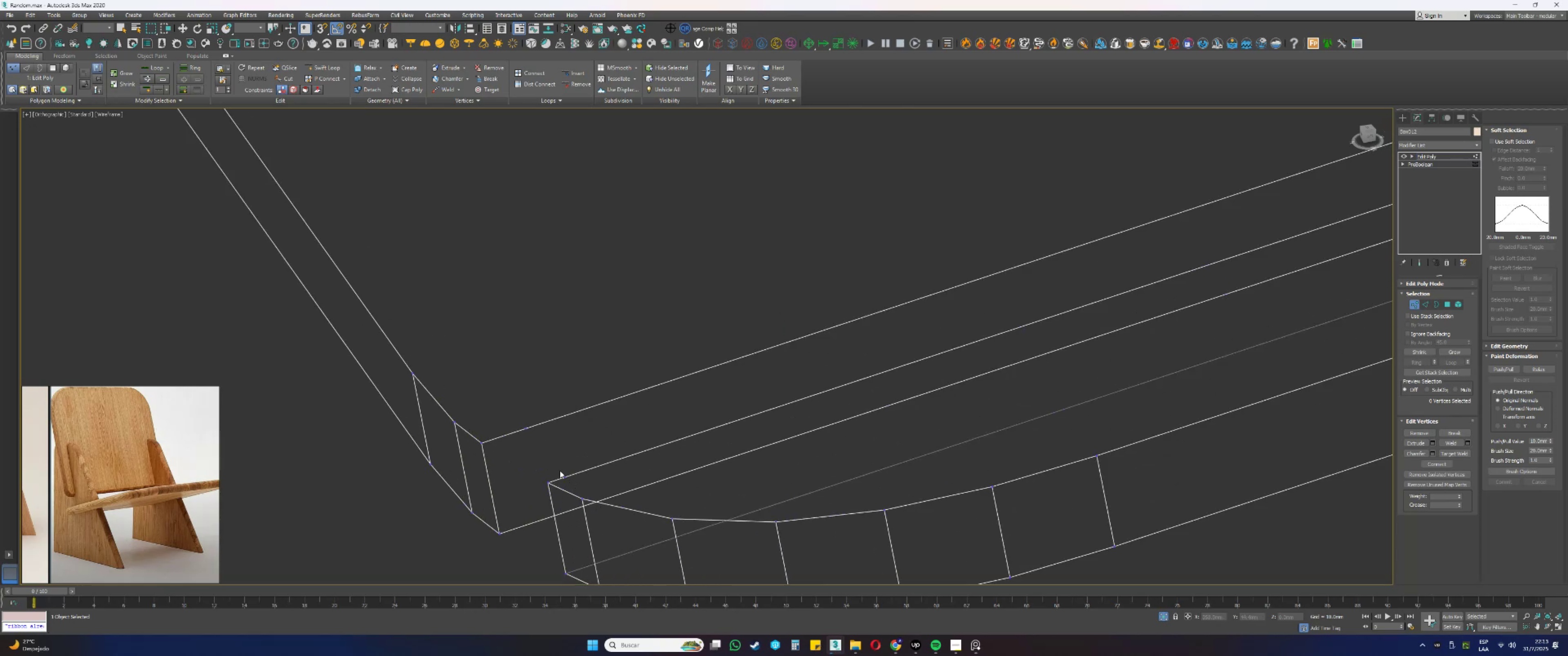 
key(Backspace)
 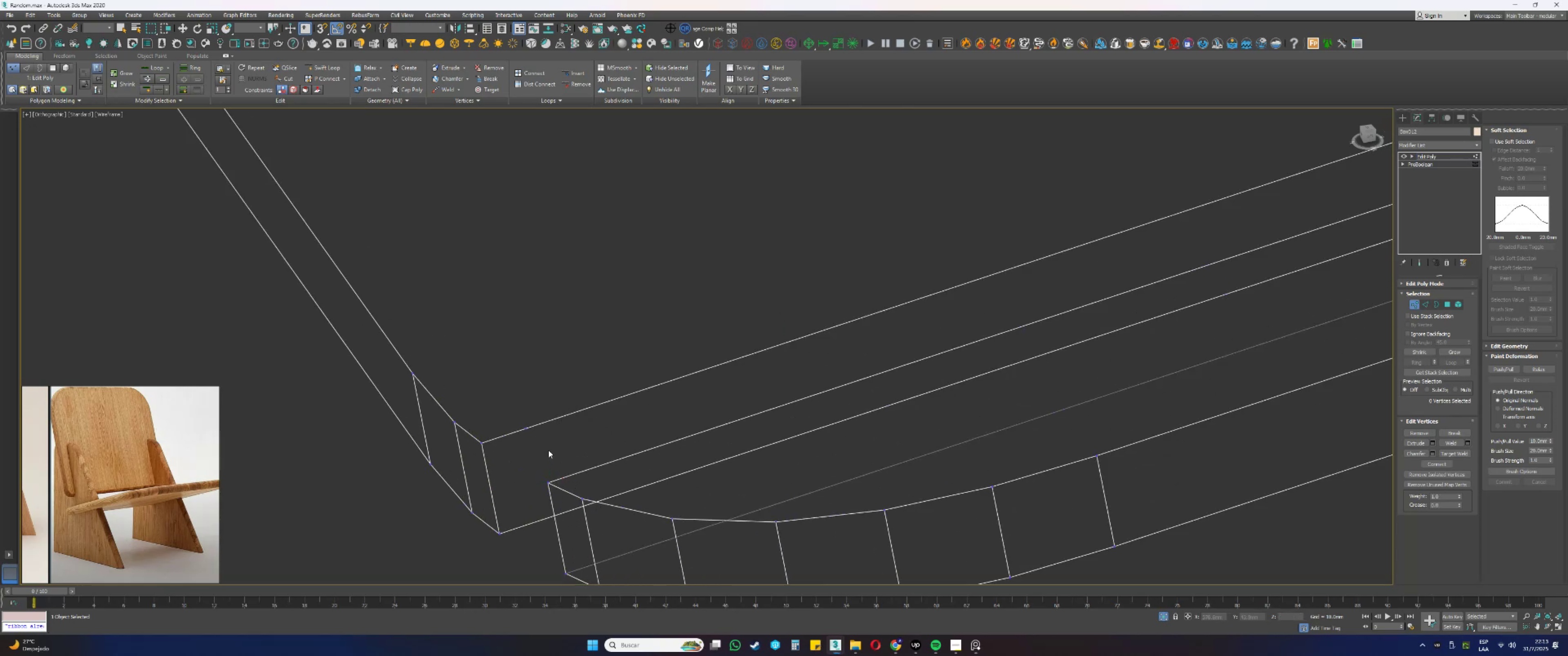 
left_click_drag(start_coordinate=[542, 441], to_coordinate=[507, 406])
 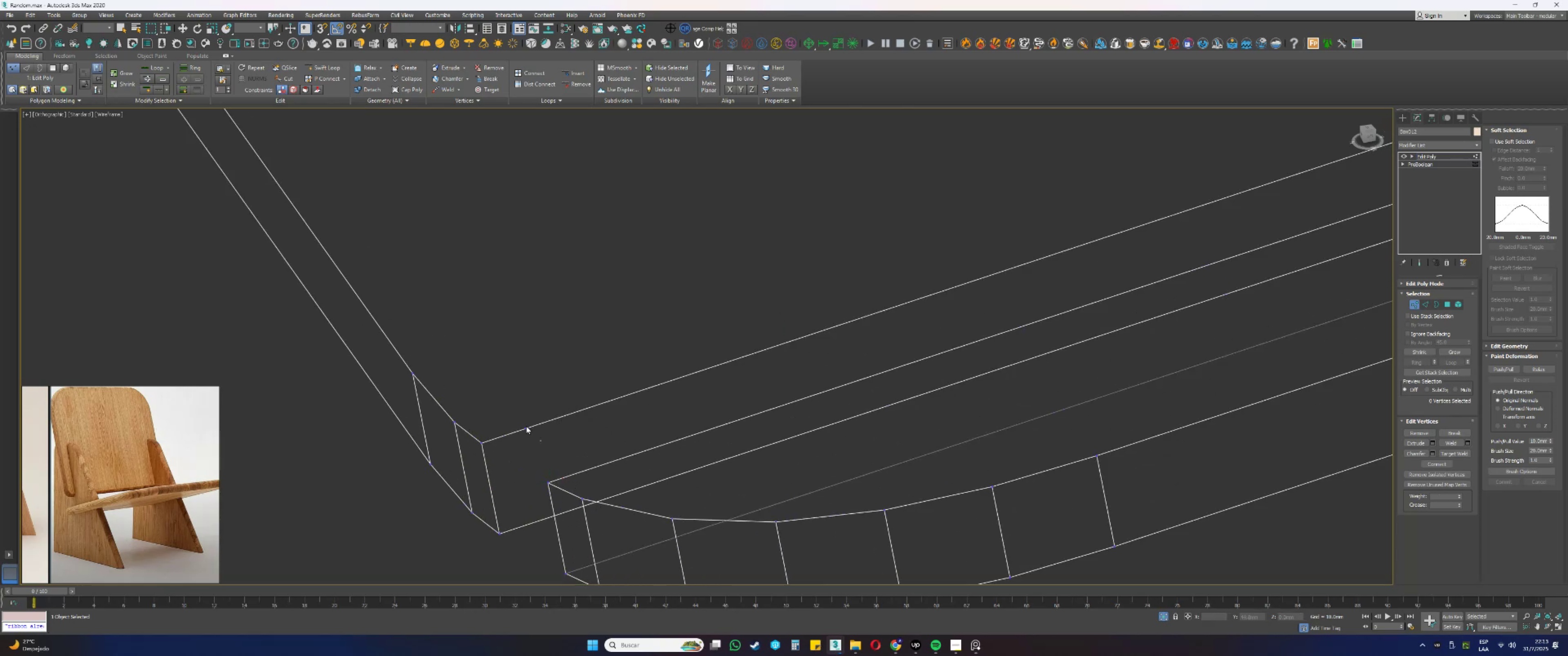 
key(Backspace)
 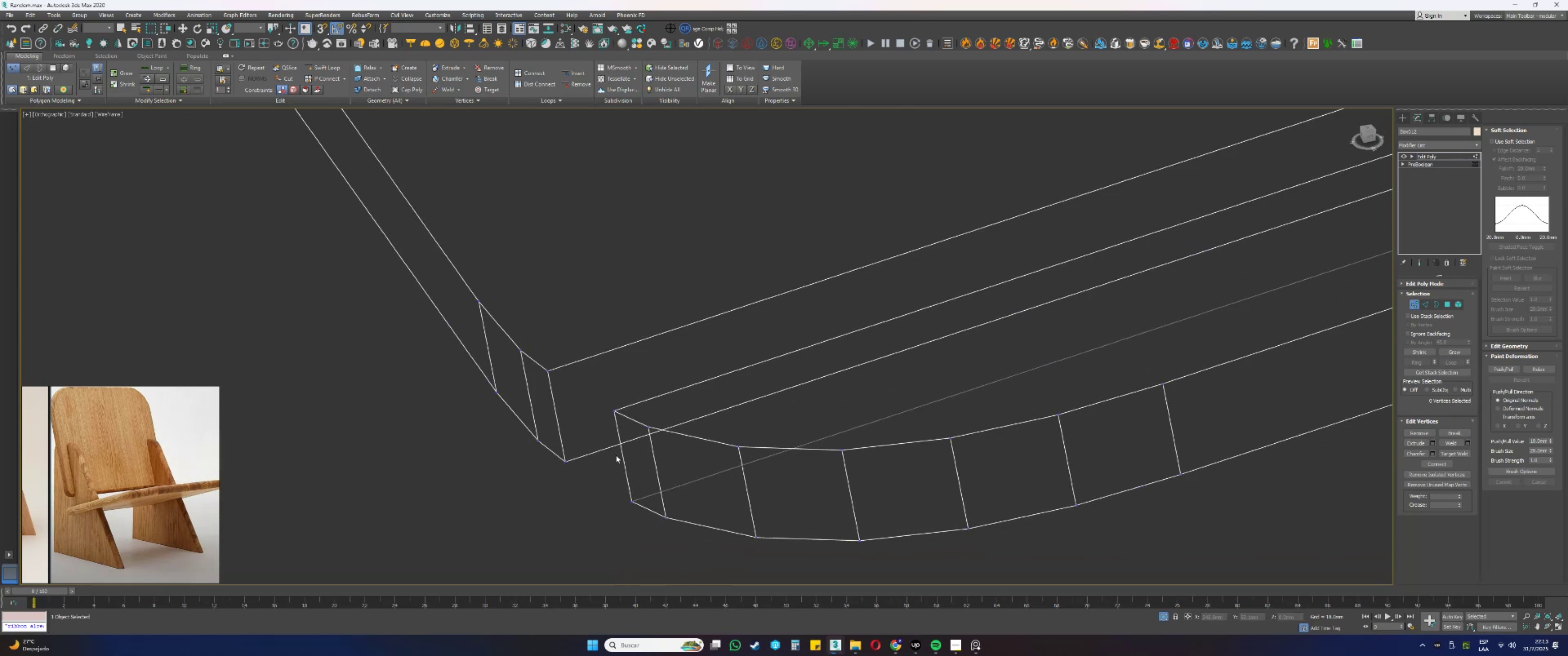 
scroll: coordinate [721, 477], scroll_direction: down, amount: 7.0
 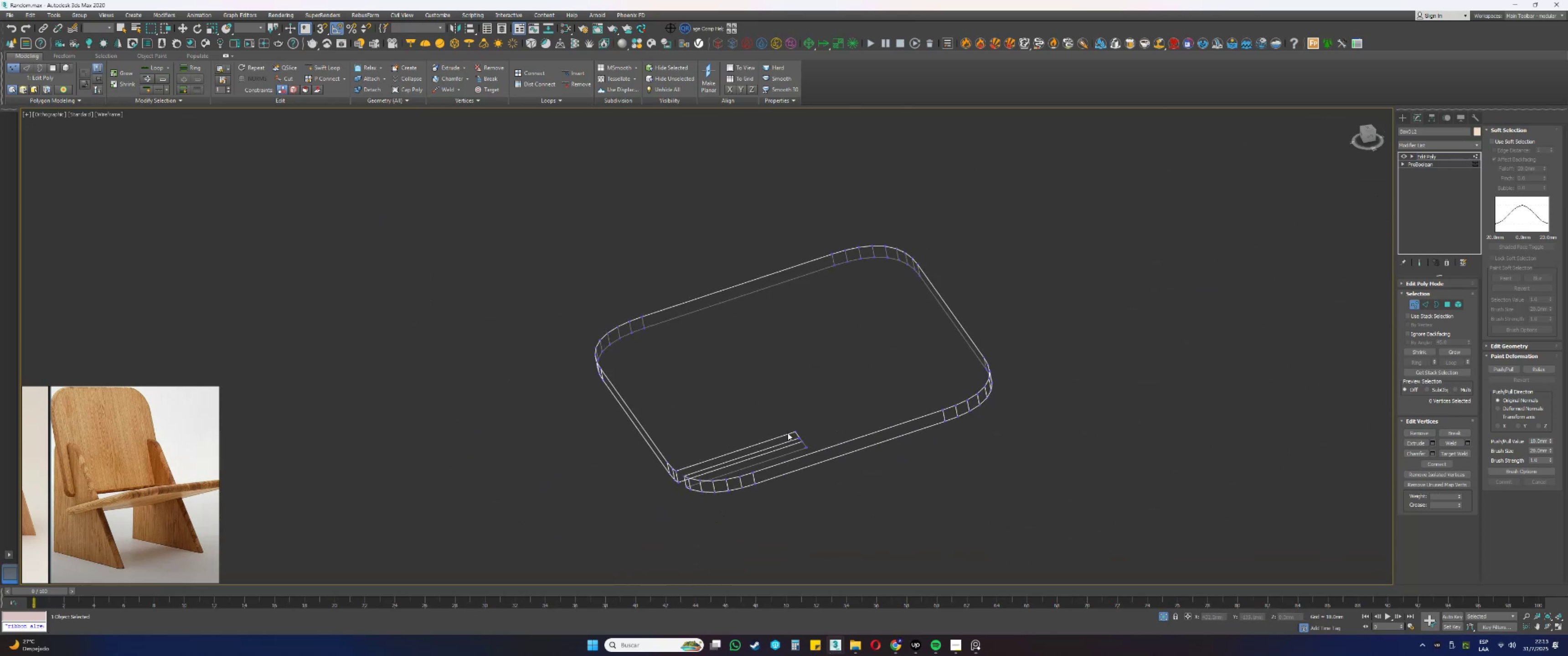 
hold_key(key=AltLeft, duration=1.54)
 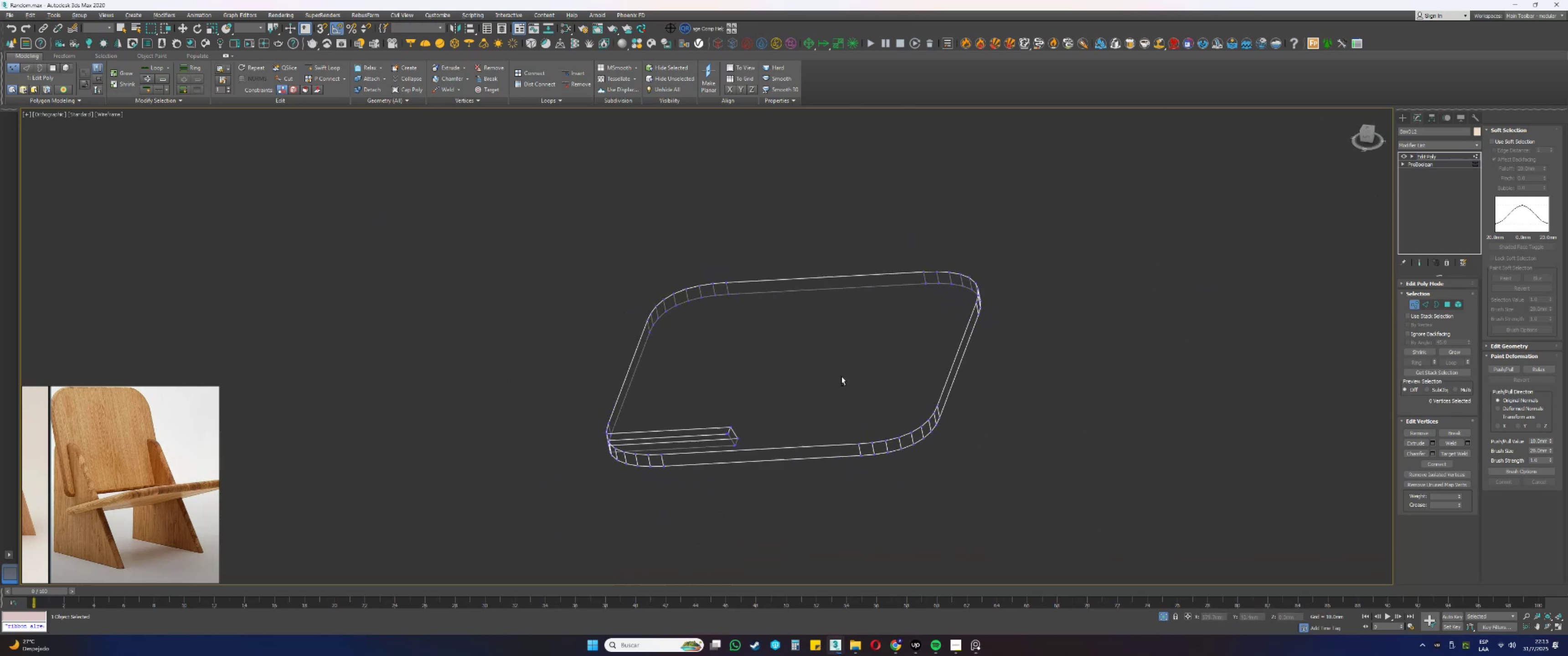 
key(Alt+AltLeft)
 